 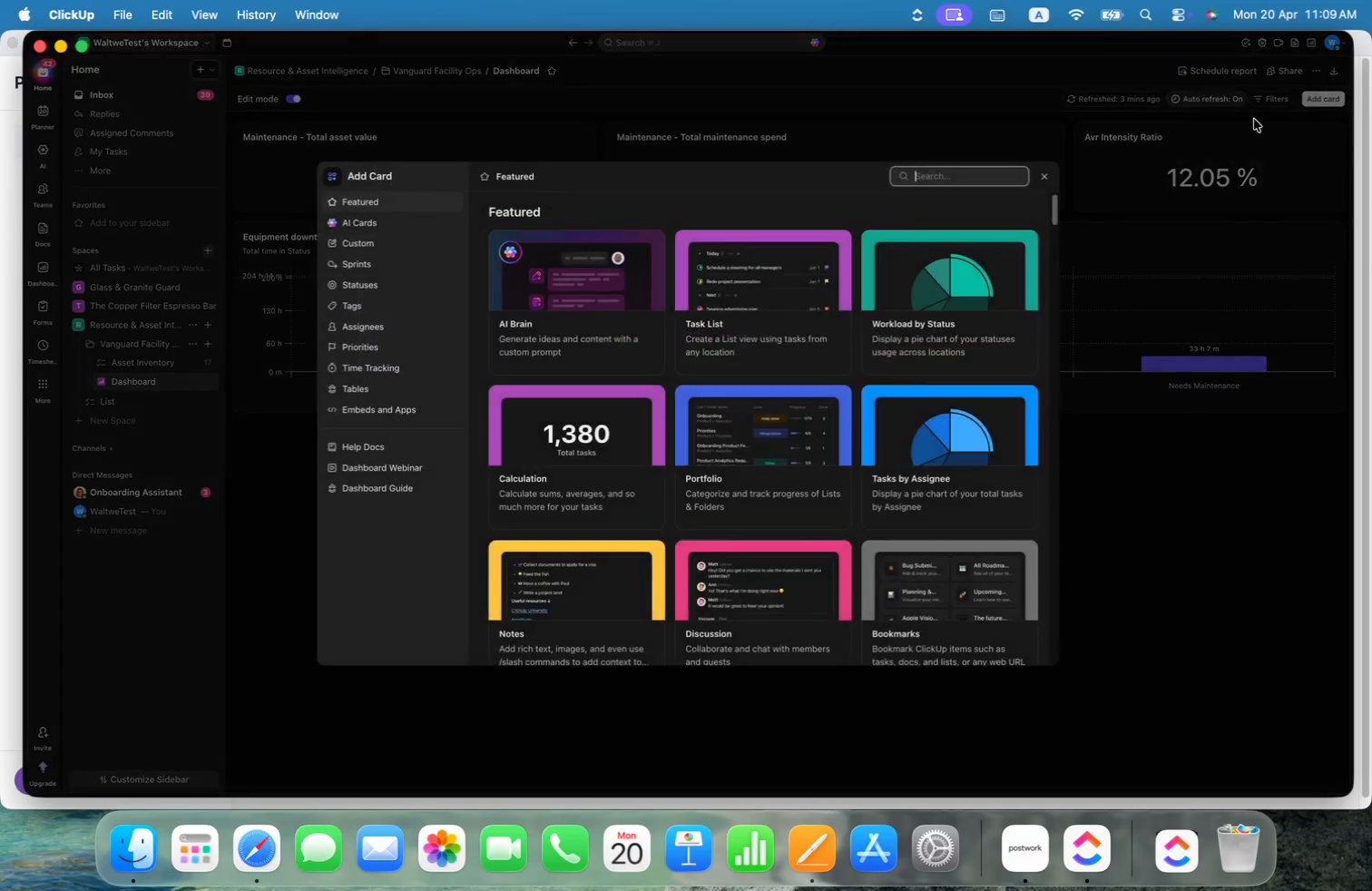 
type(bar)
 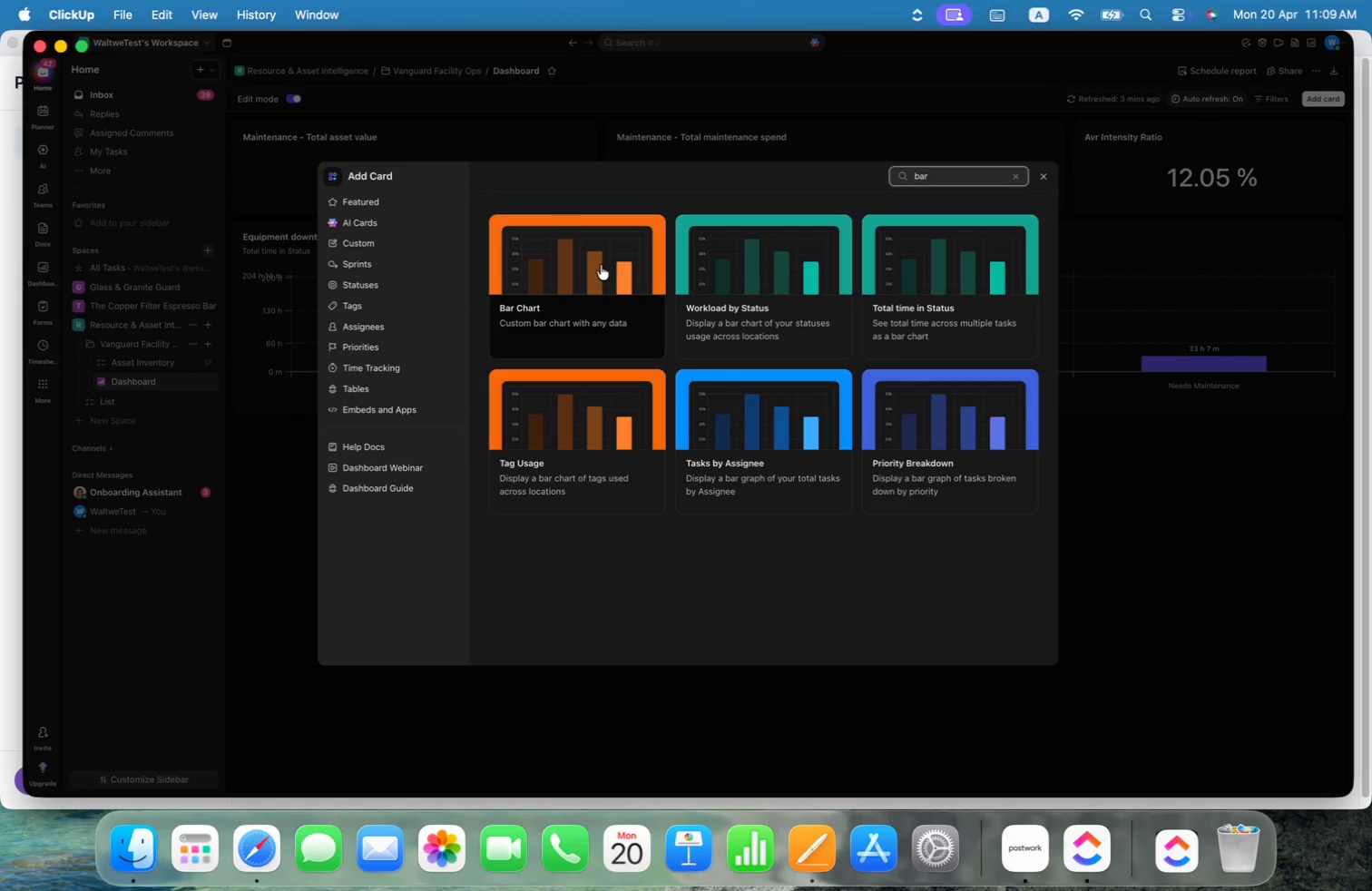 
wait(5.87)
 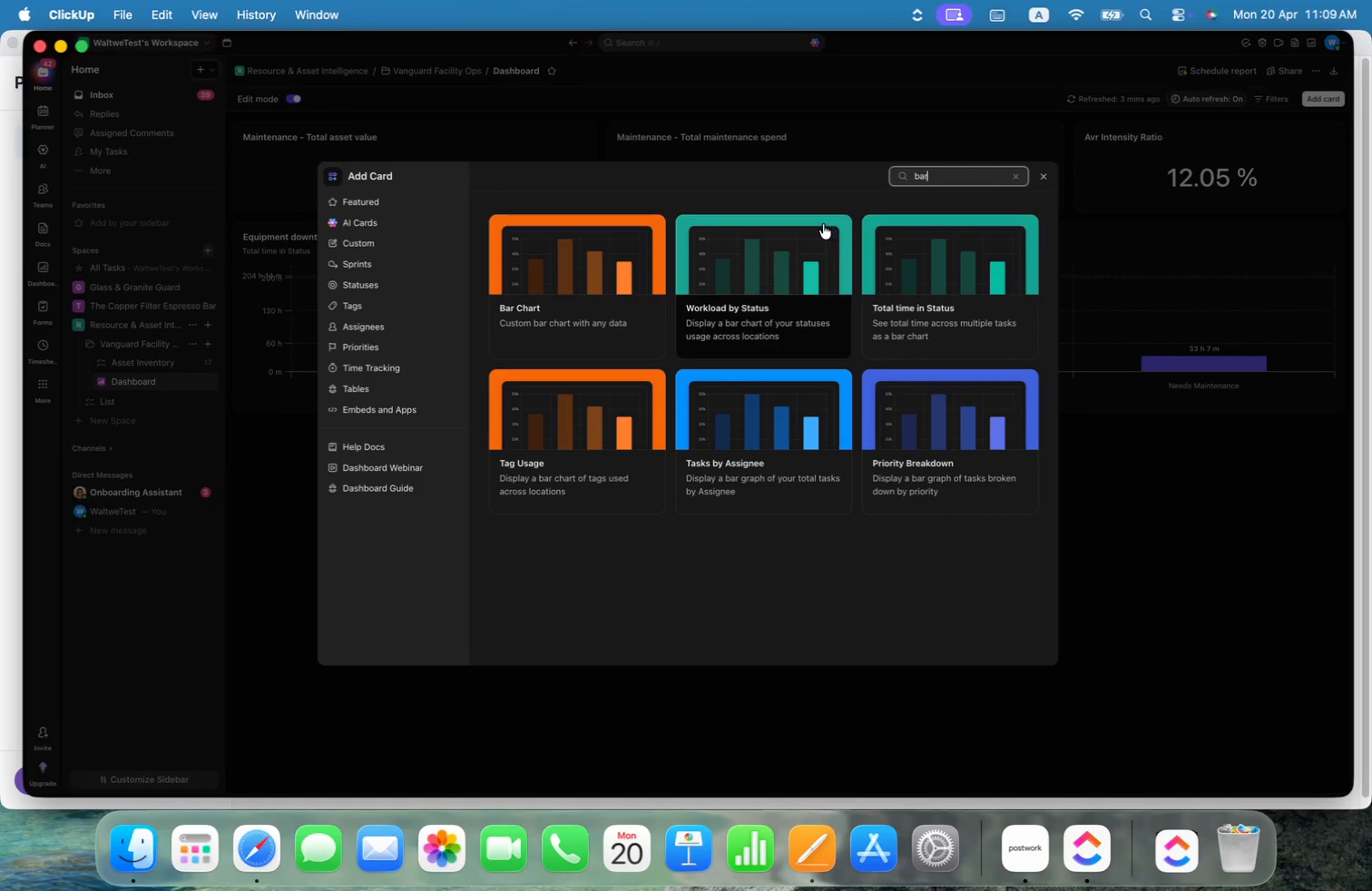 
left_click([601, 265])
 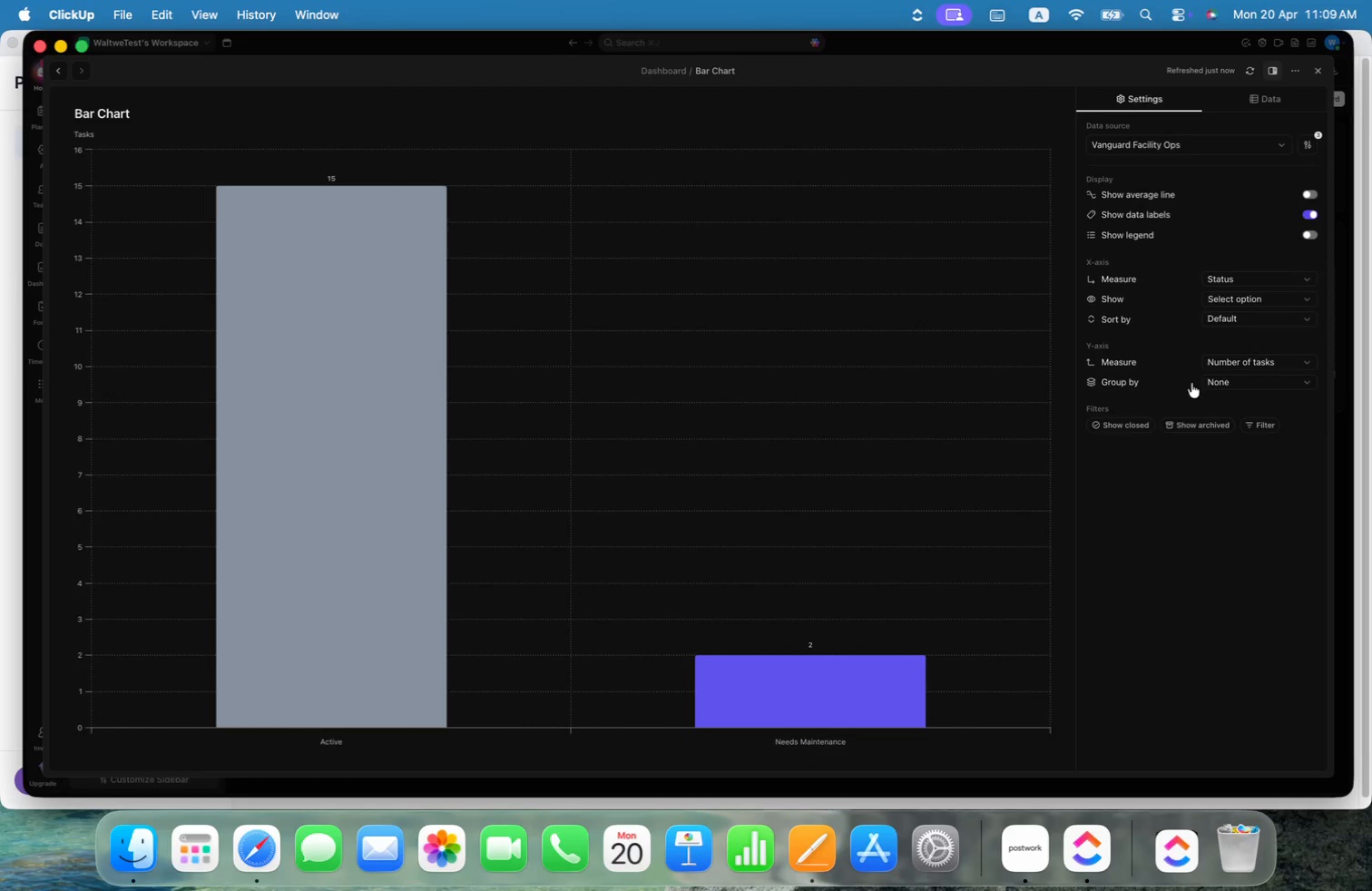 
wait(7.69)
 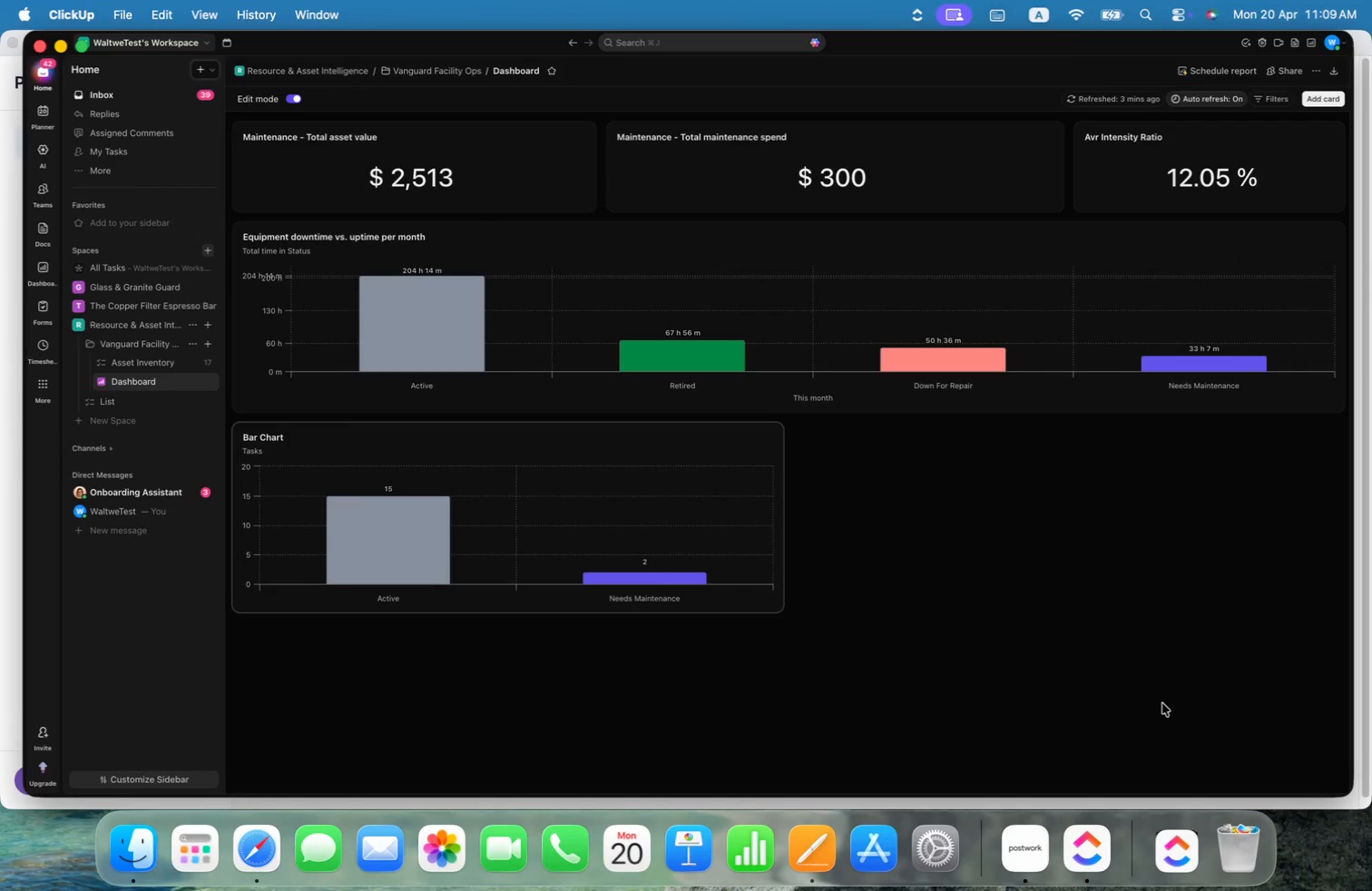 
left_click([1281, 282])
 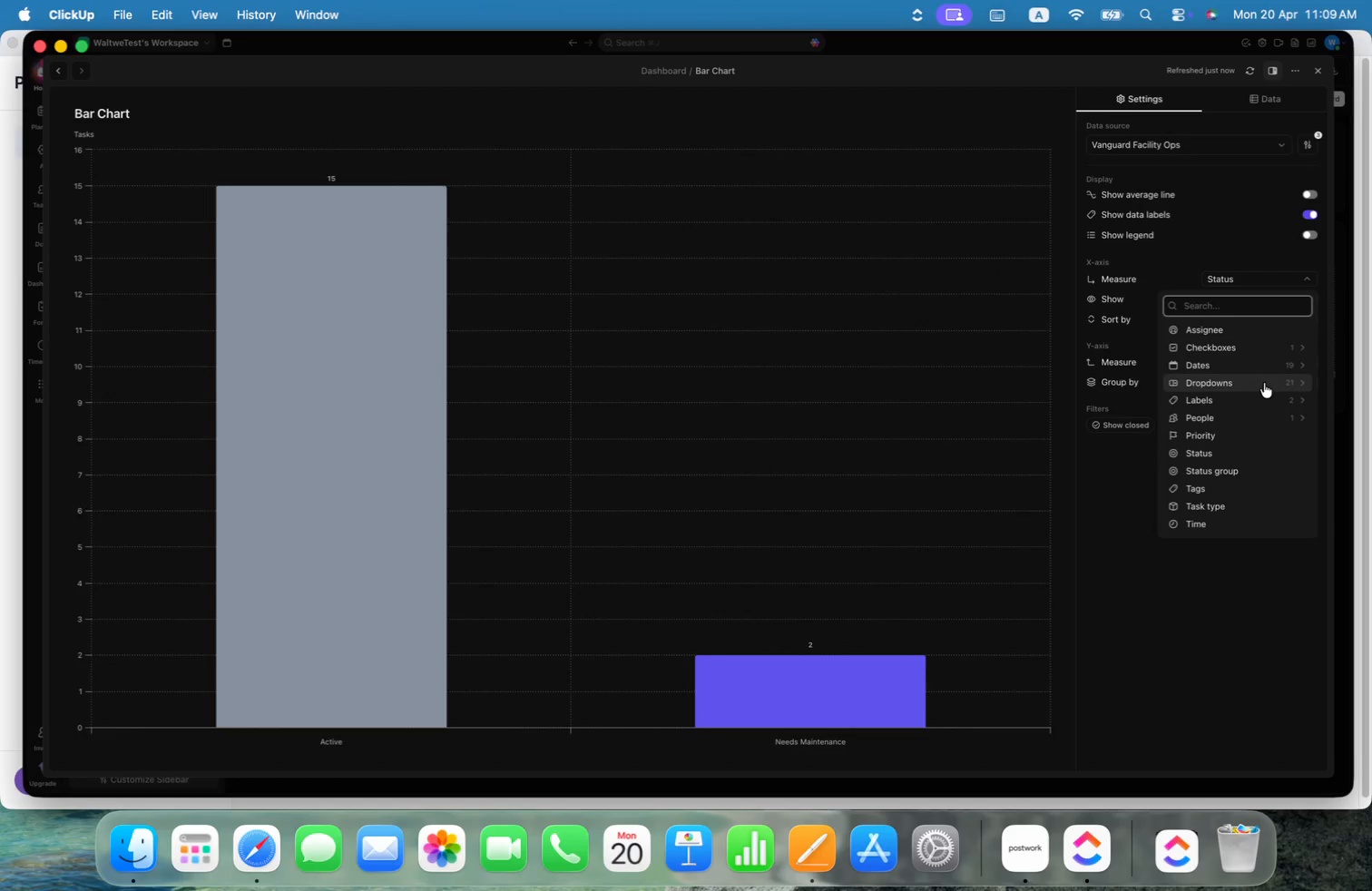 
left_click([1286, 381])
 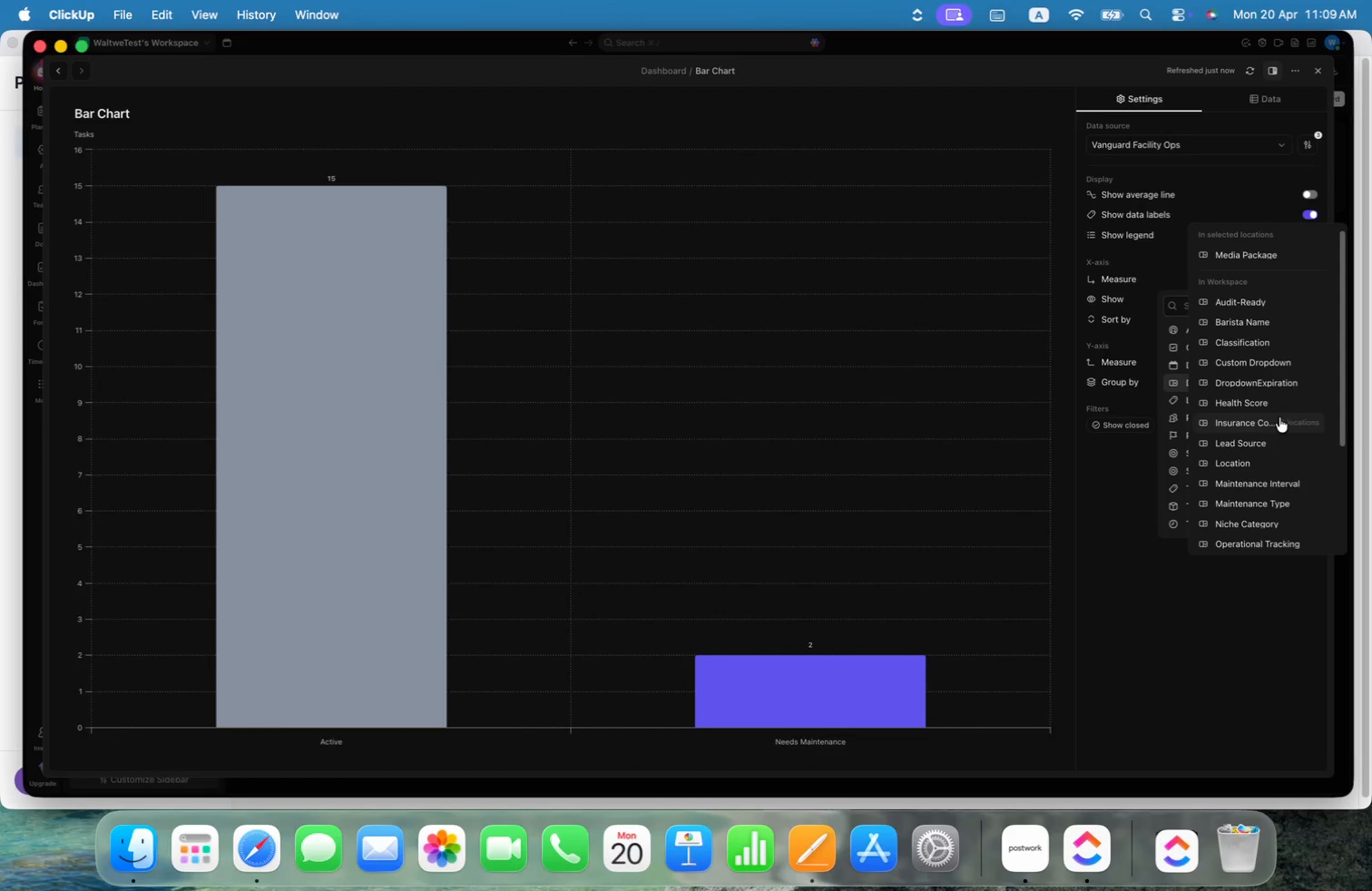 
left_click([1269, 458])
 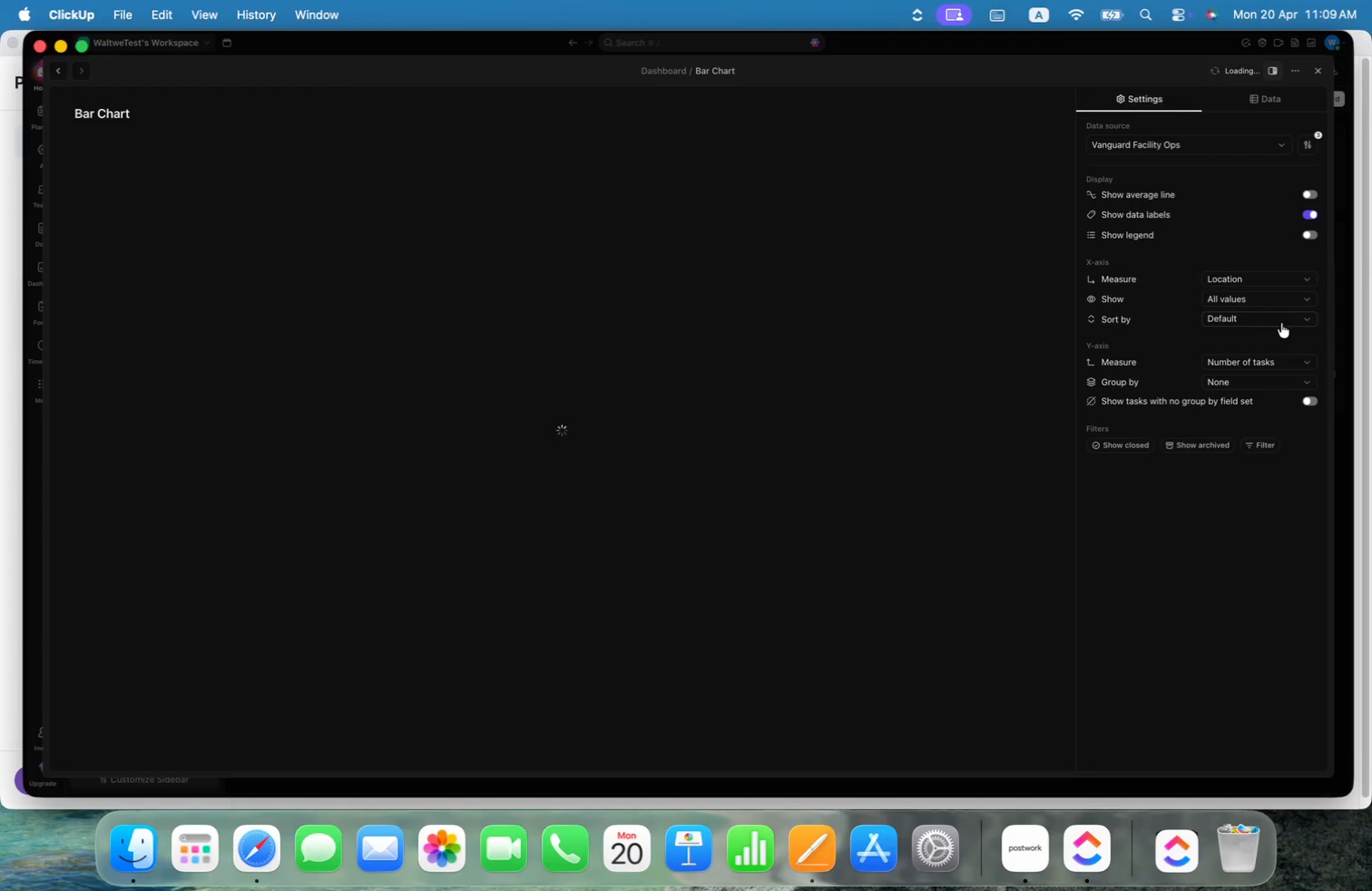 
left_click([1278, 321])
 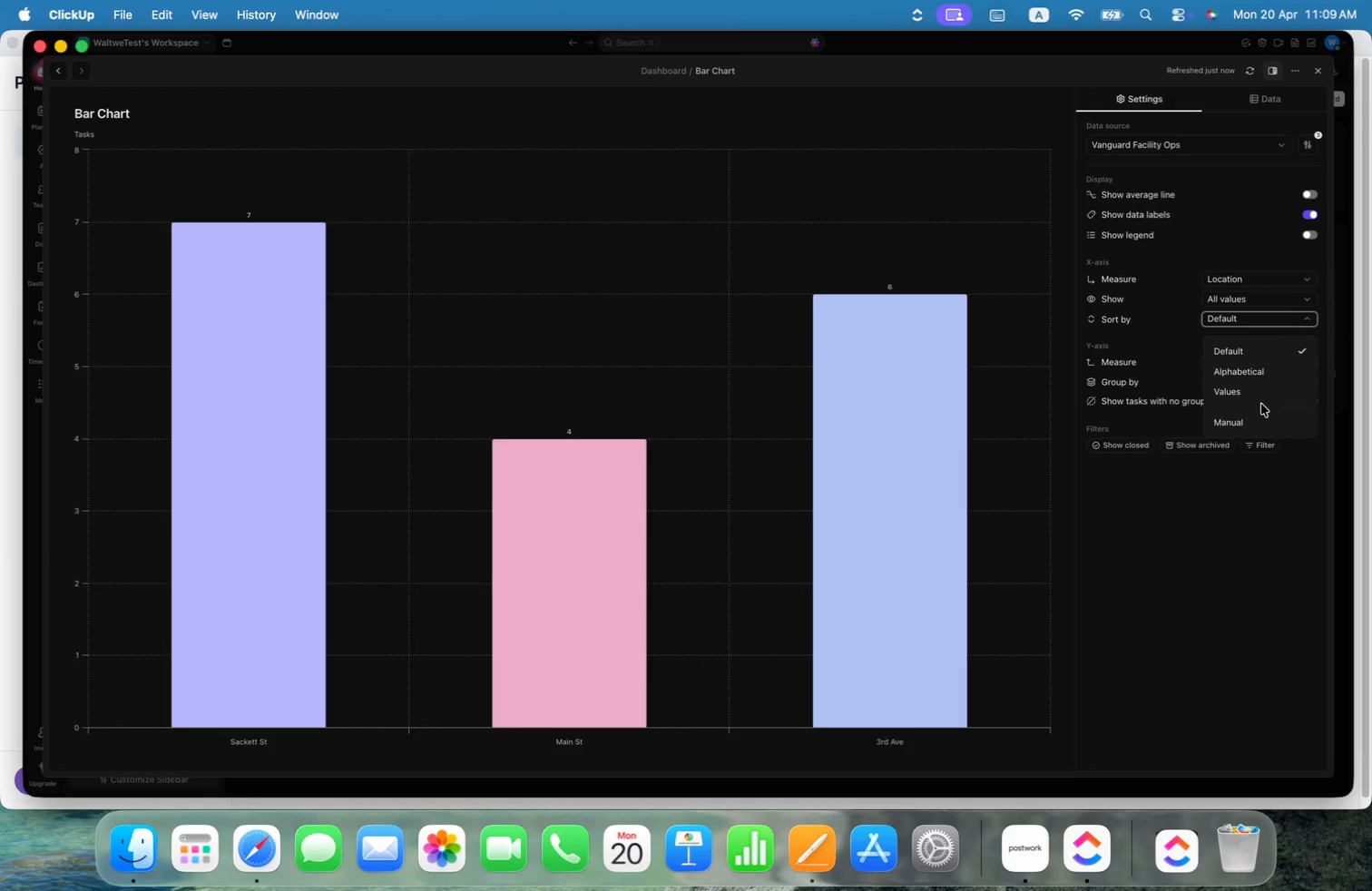 
left_click([1260, 391])
 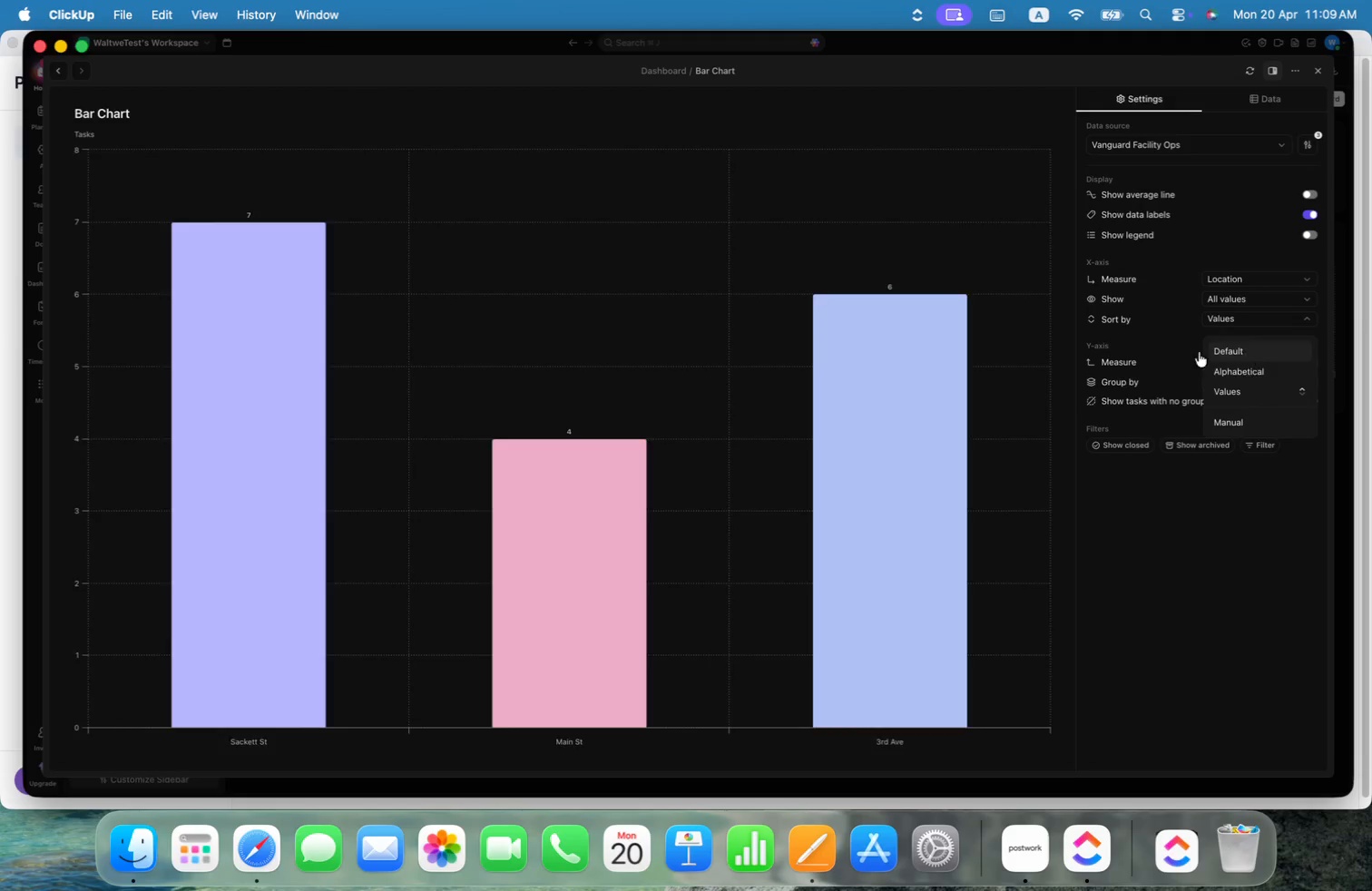 
left_click([1166, 344])
 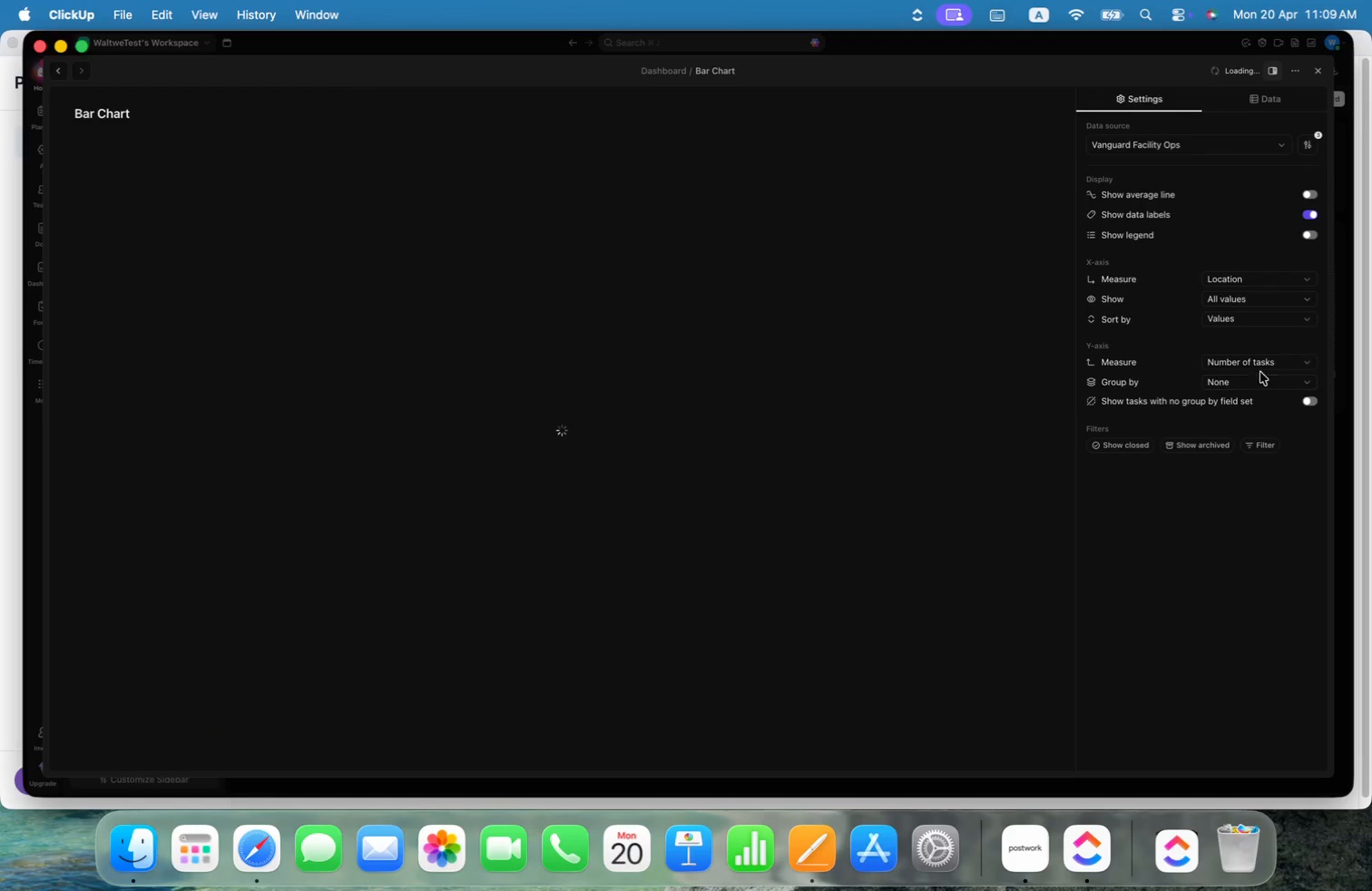 
left_click([1264, 363])
 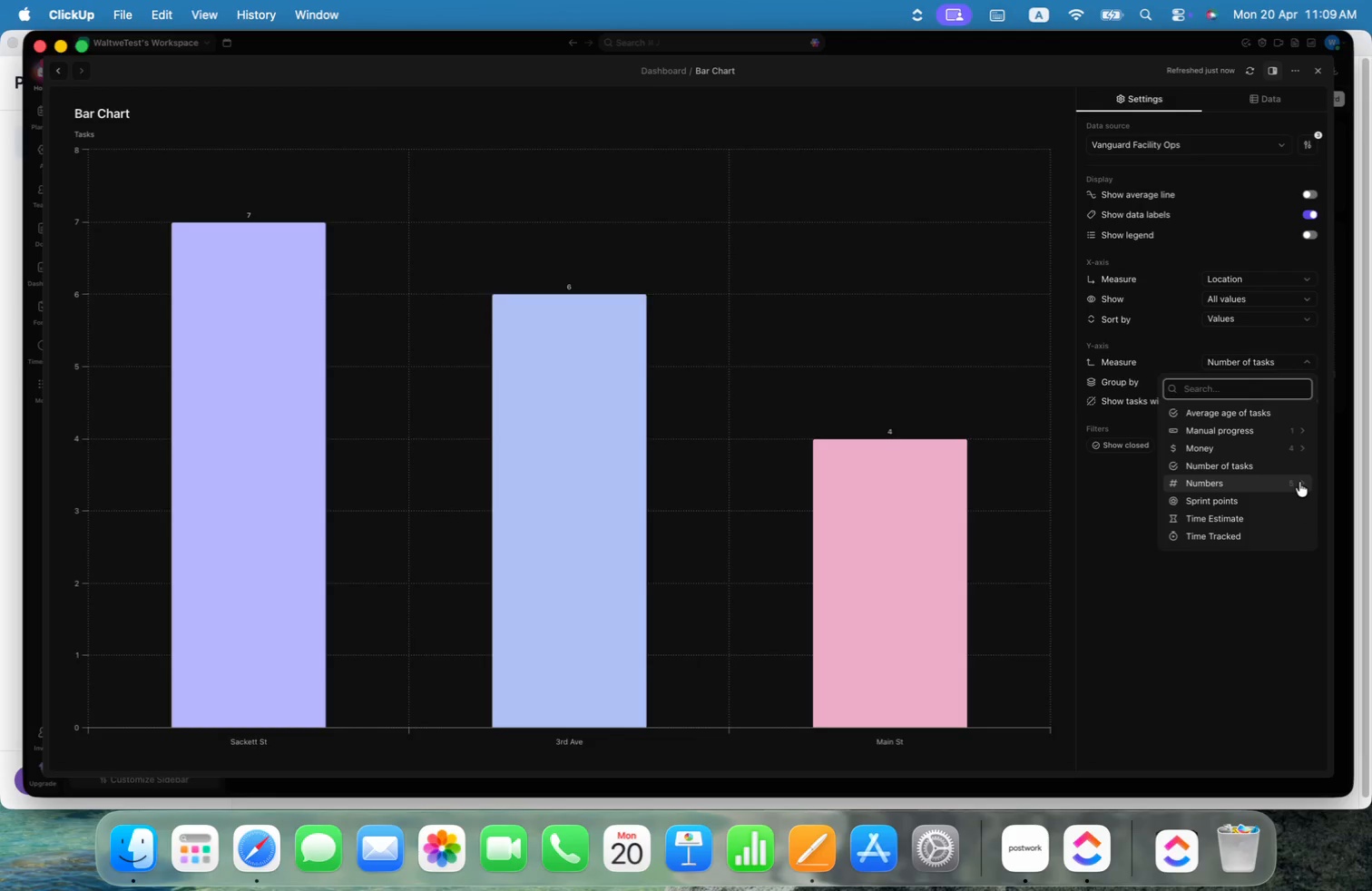 
left_click([1299, 482])
 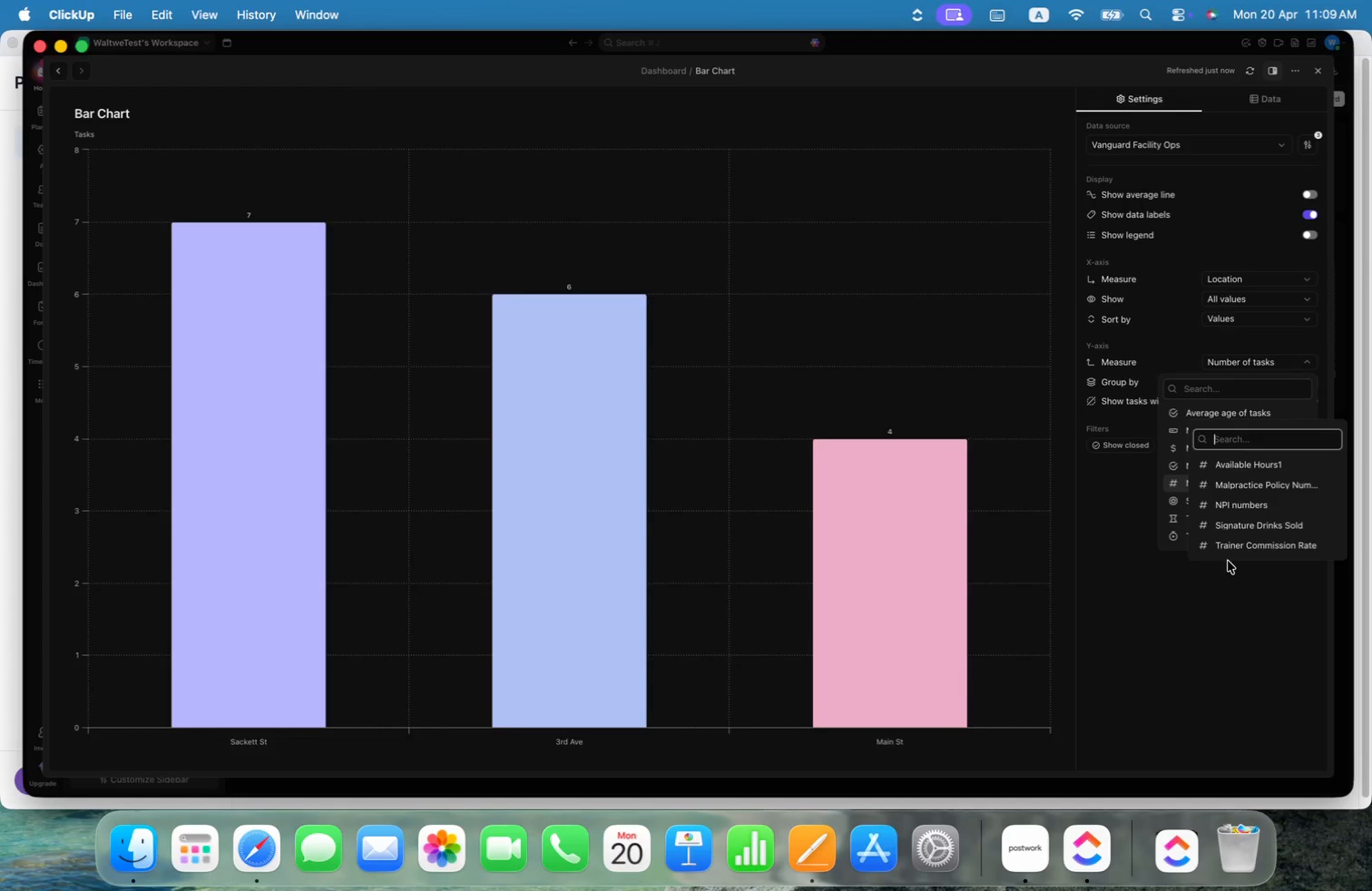 
wait(6.32)
 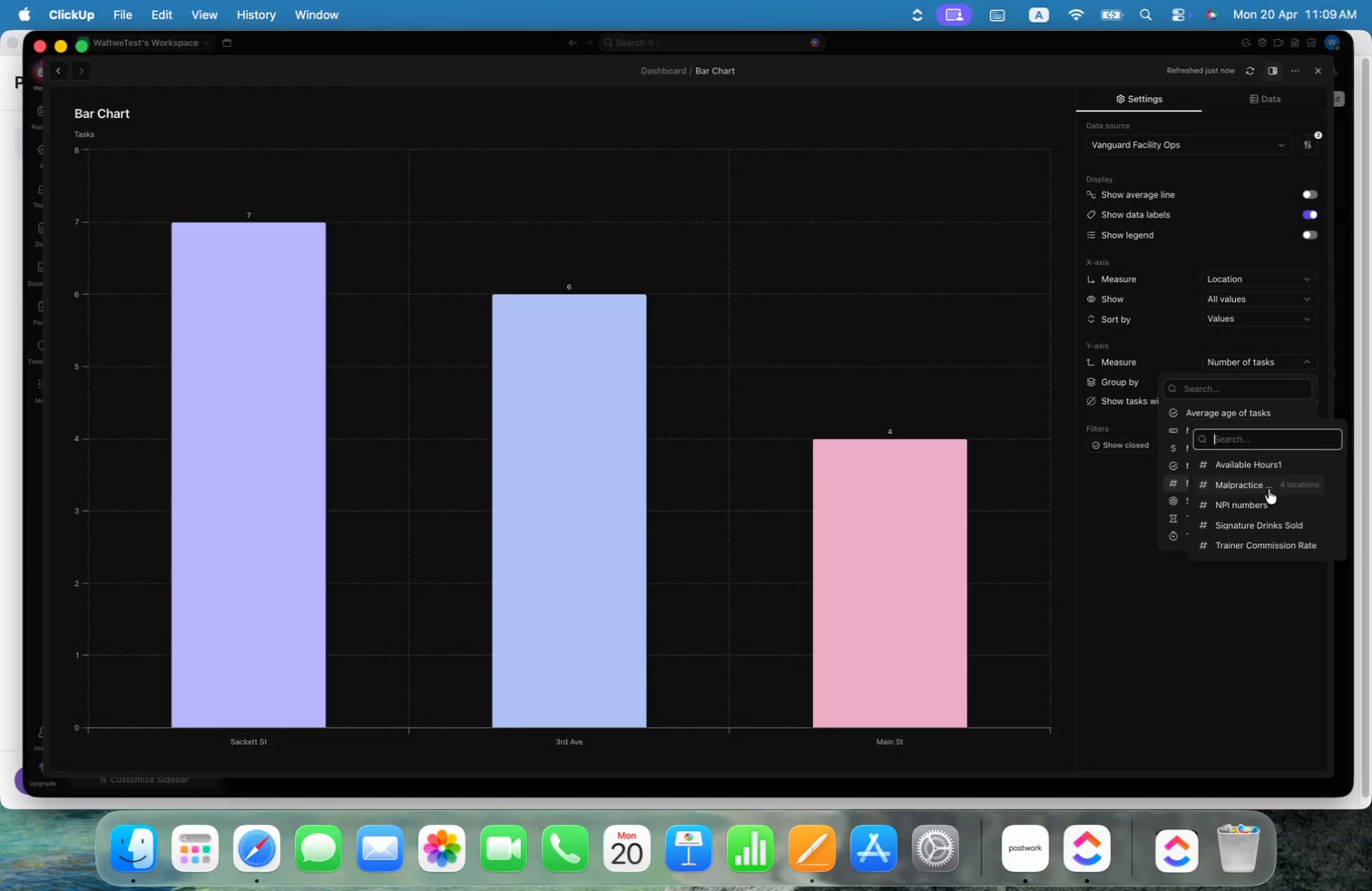 
left_click([1226, 576])
 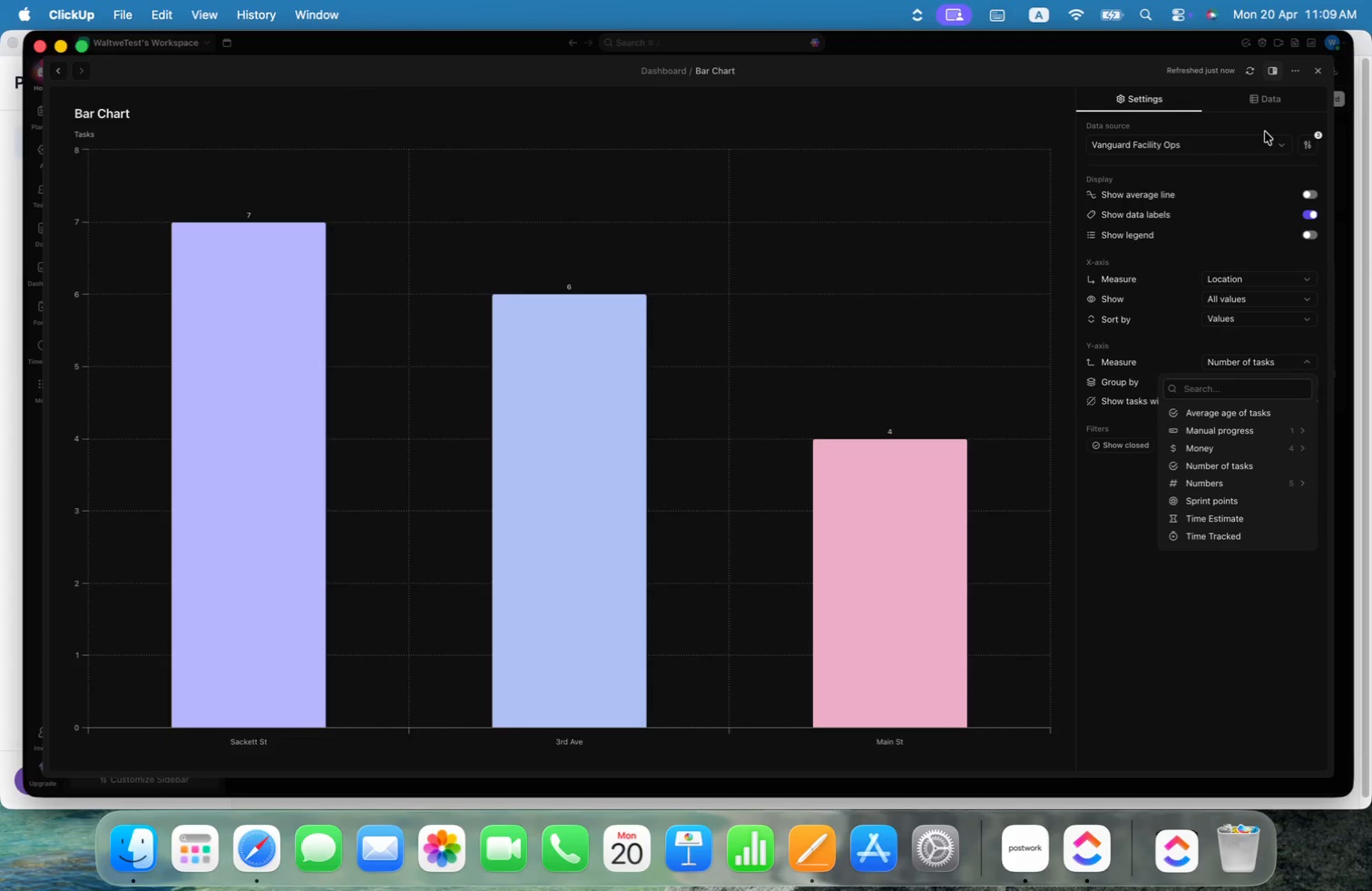 
double_click([1251, 142])
 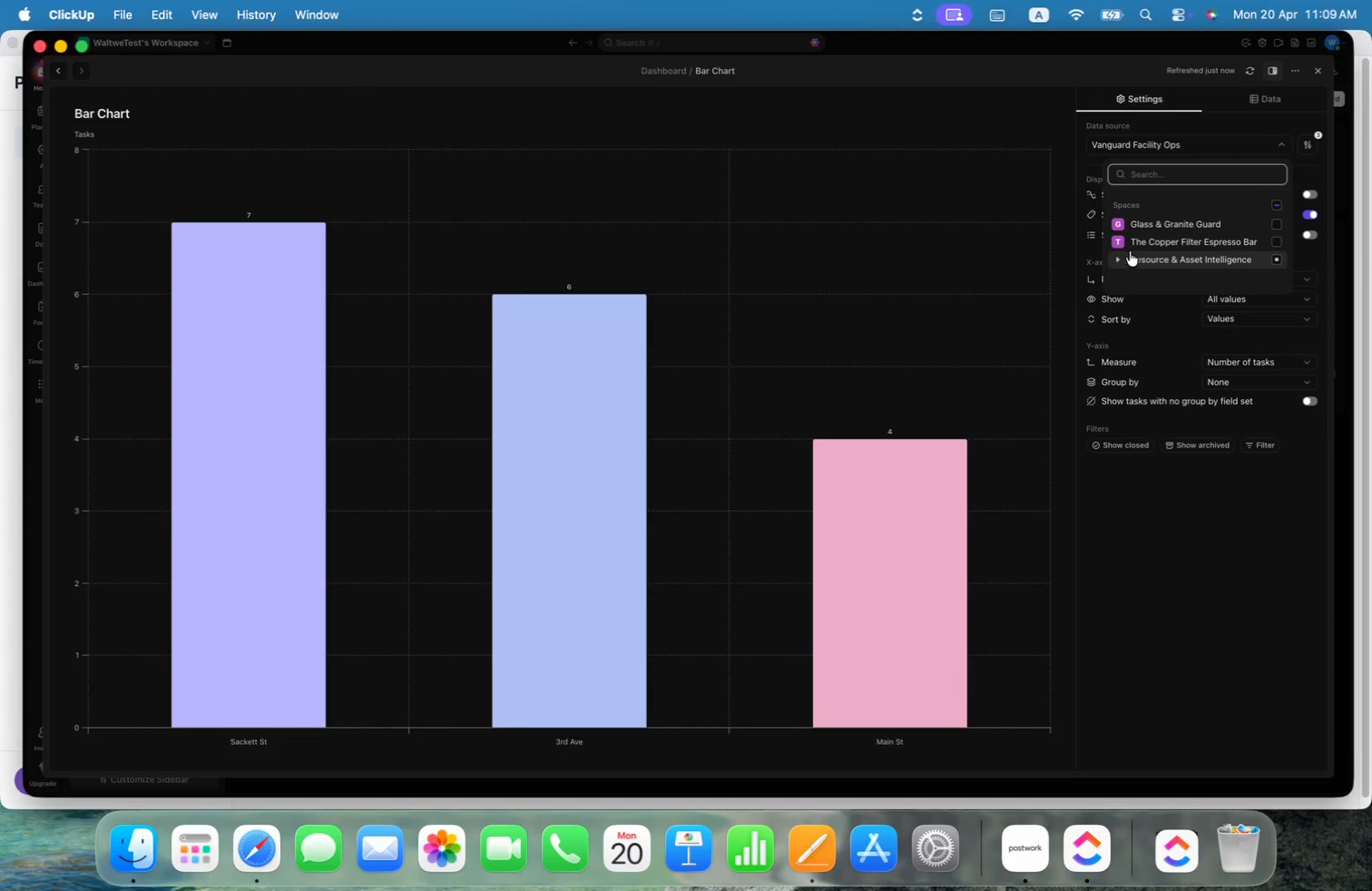 
left_click([1118, 255])
 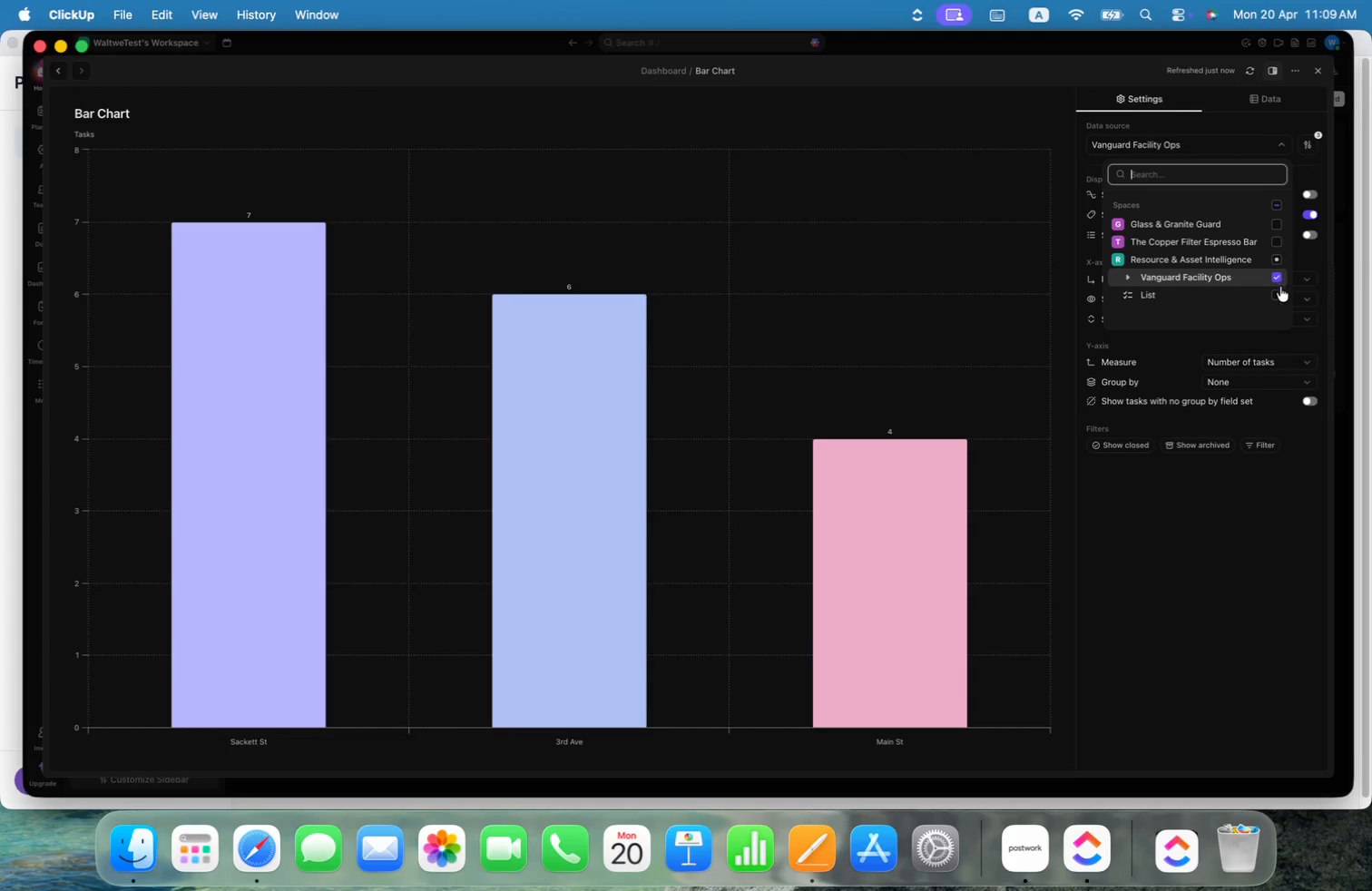 
left_click([1233, 514])
 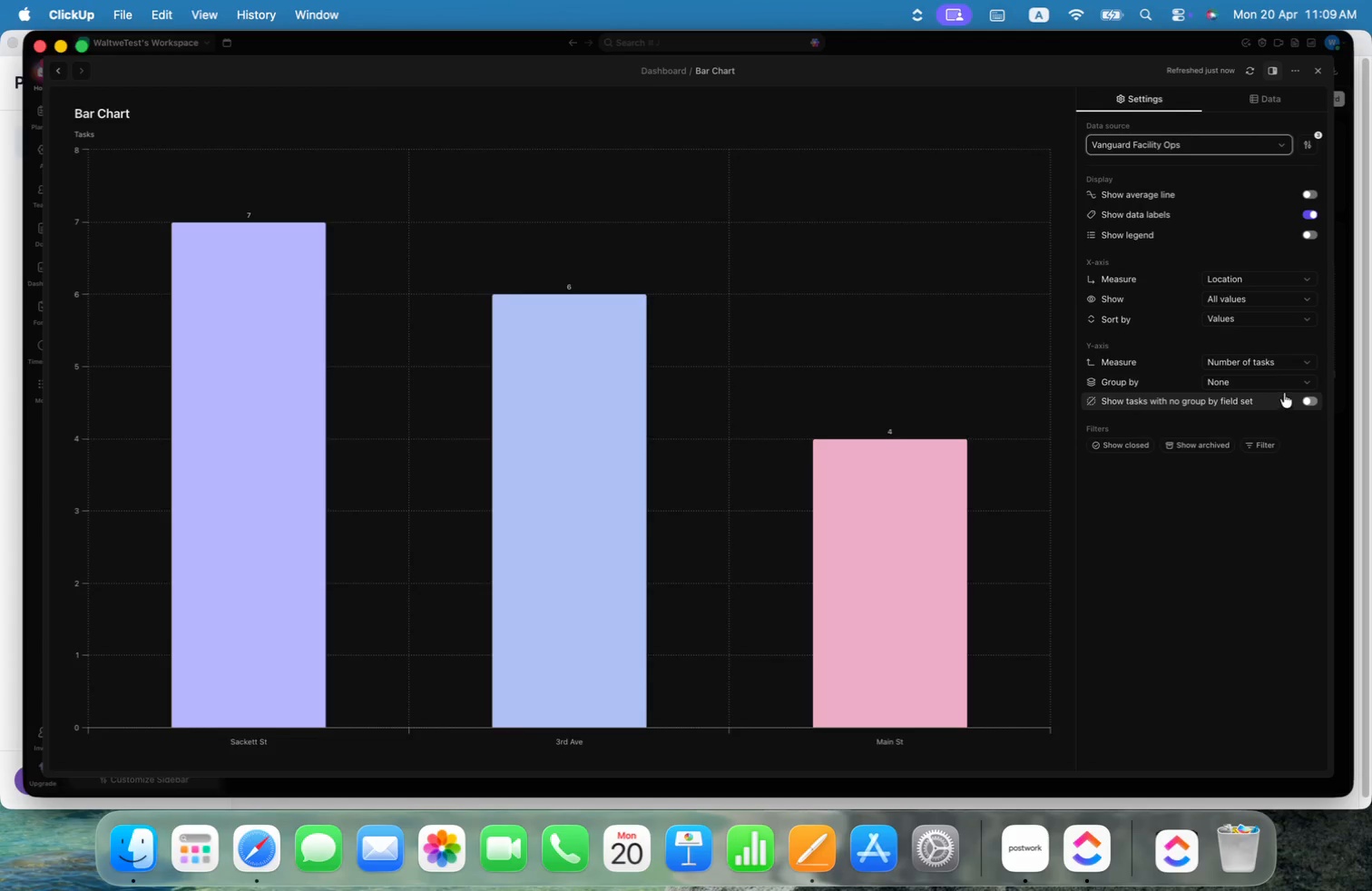 
left_click([1286, 360])
 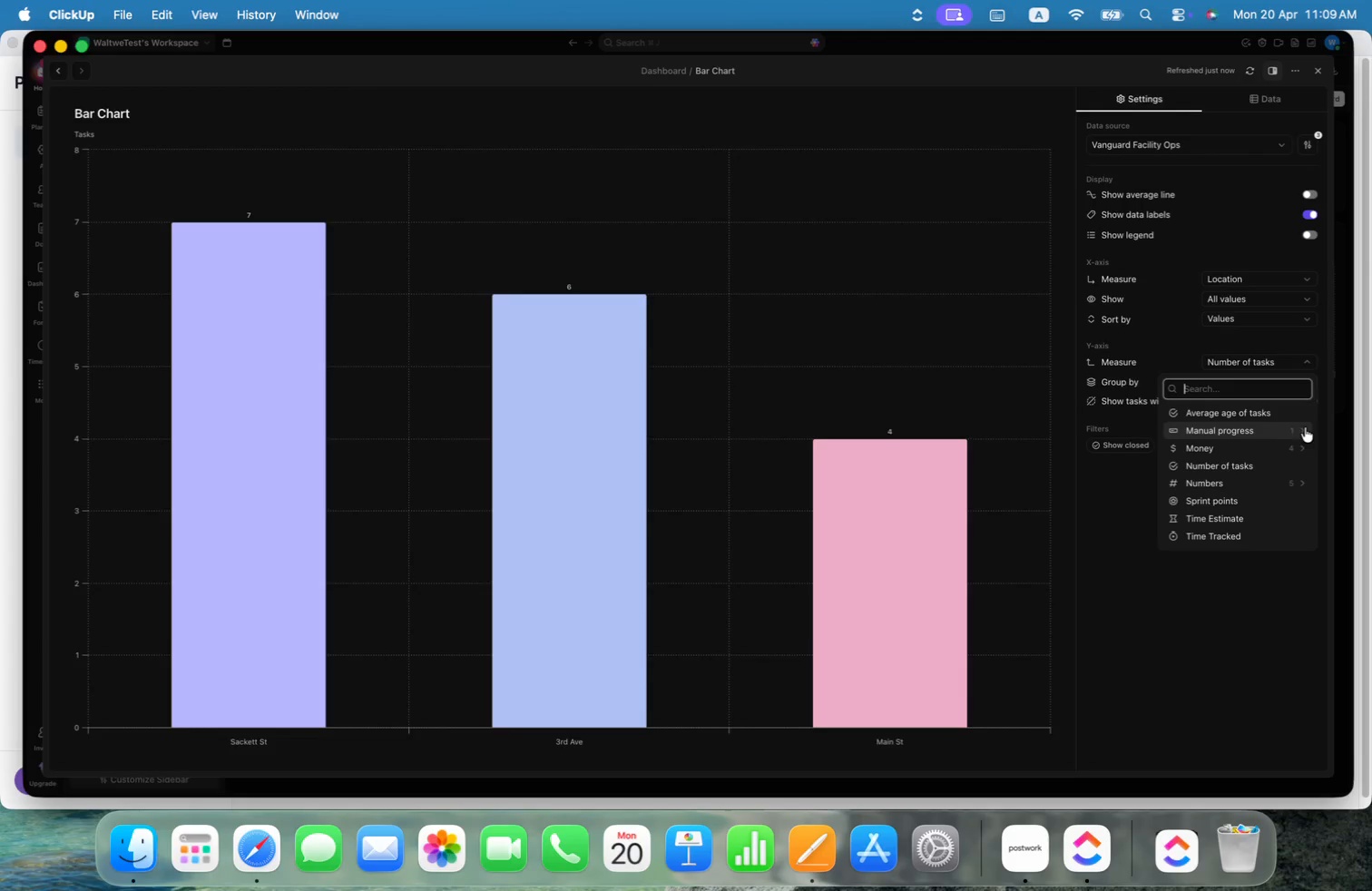 
left_click([1297, 446])
 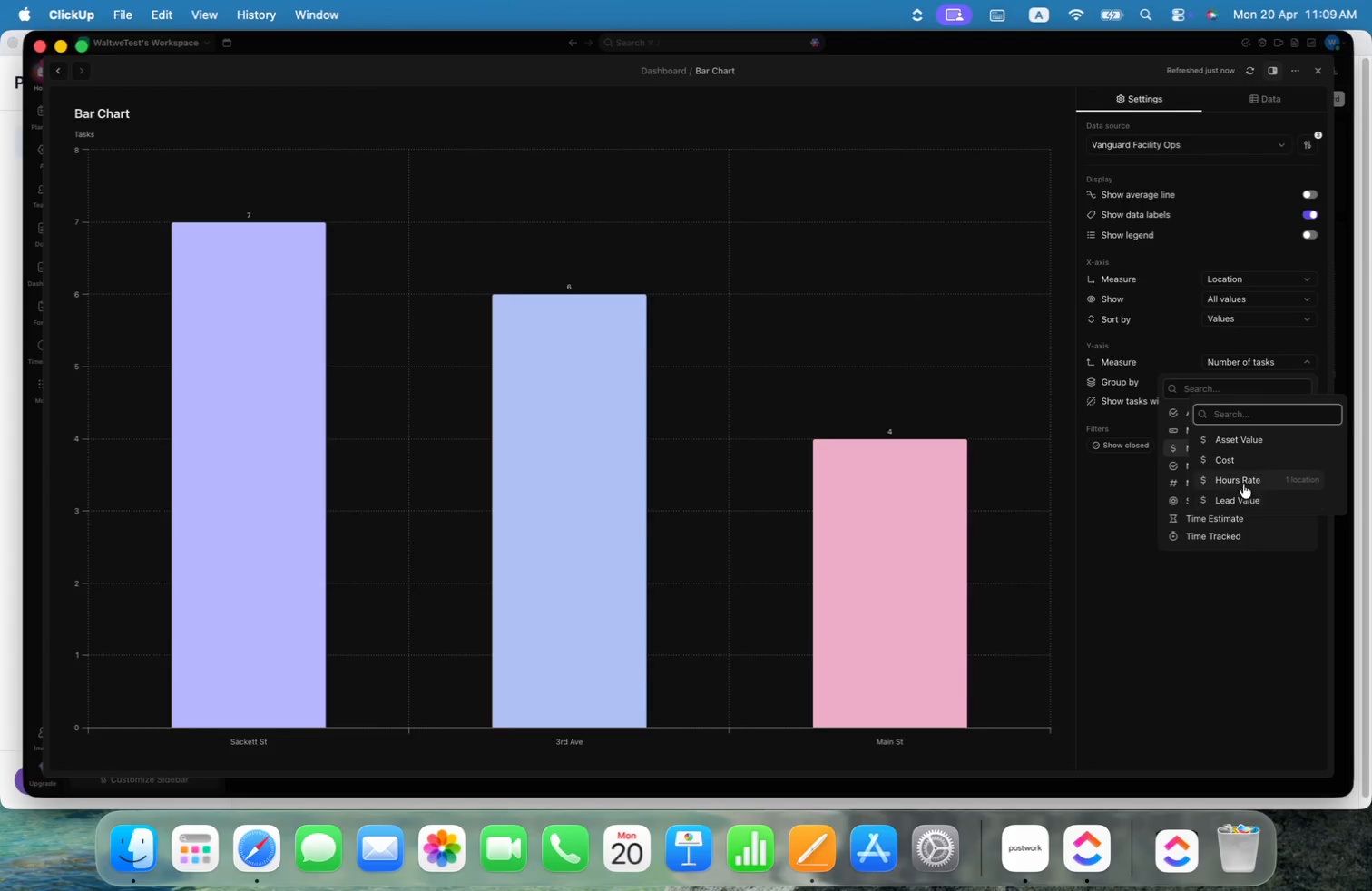 
left_click([1253, 586])
 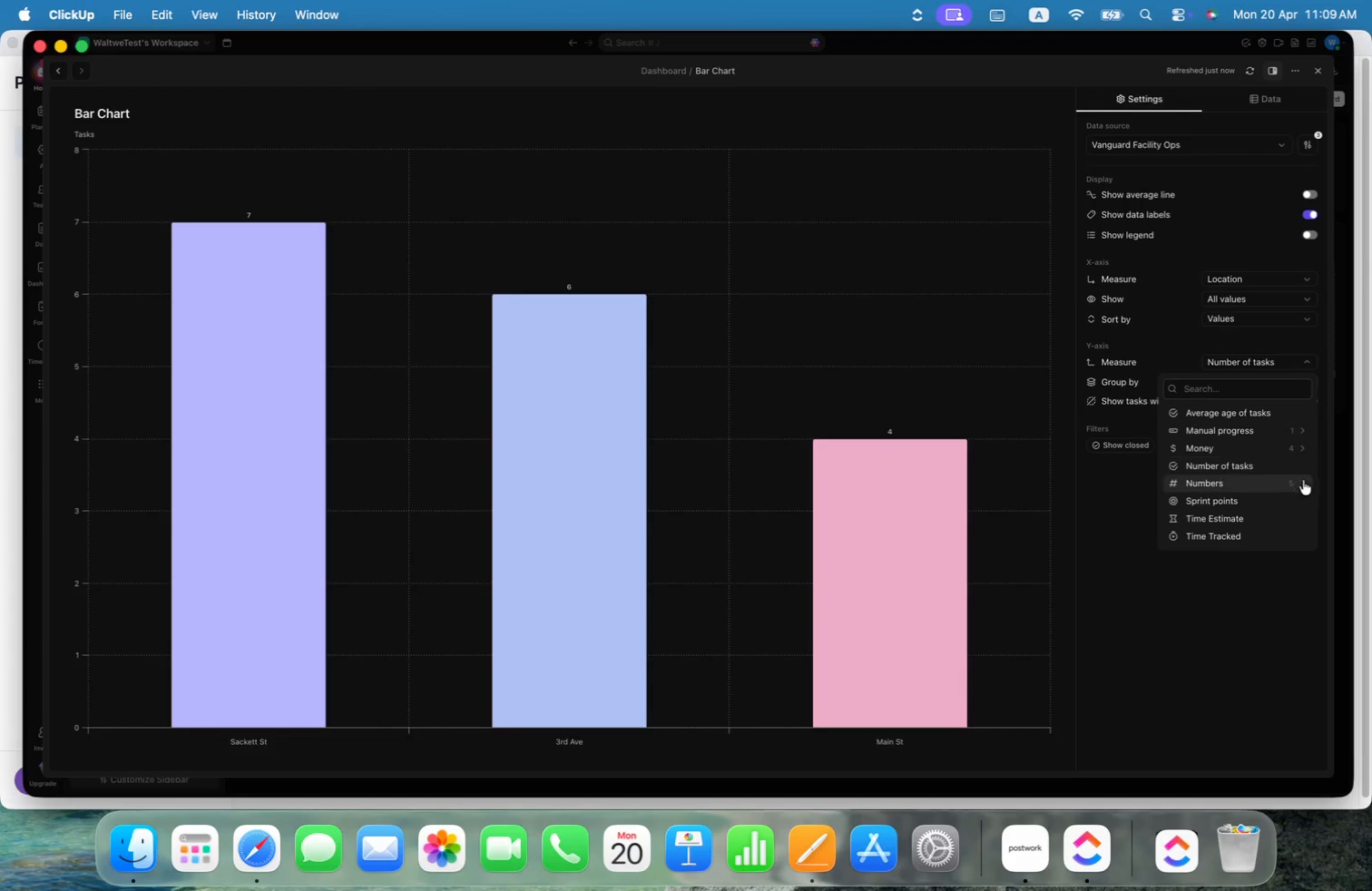 
left_click([1304, 483])
 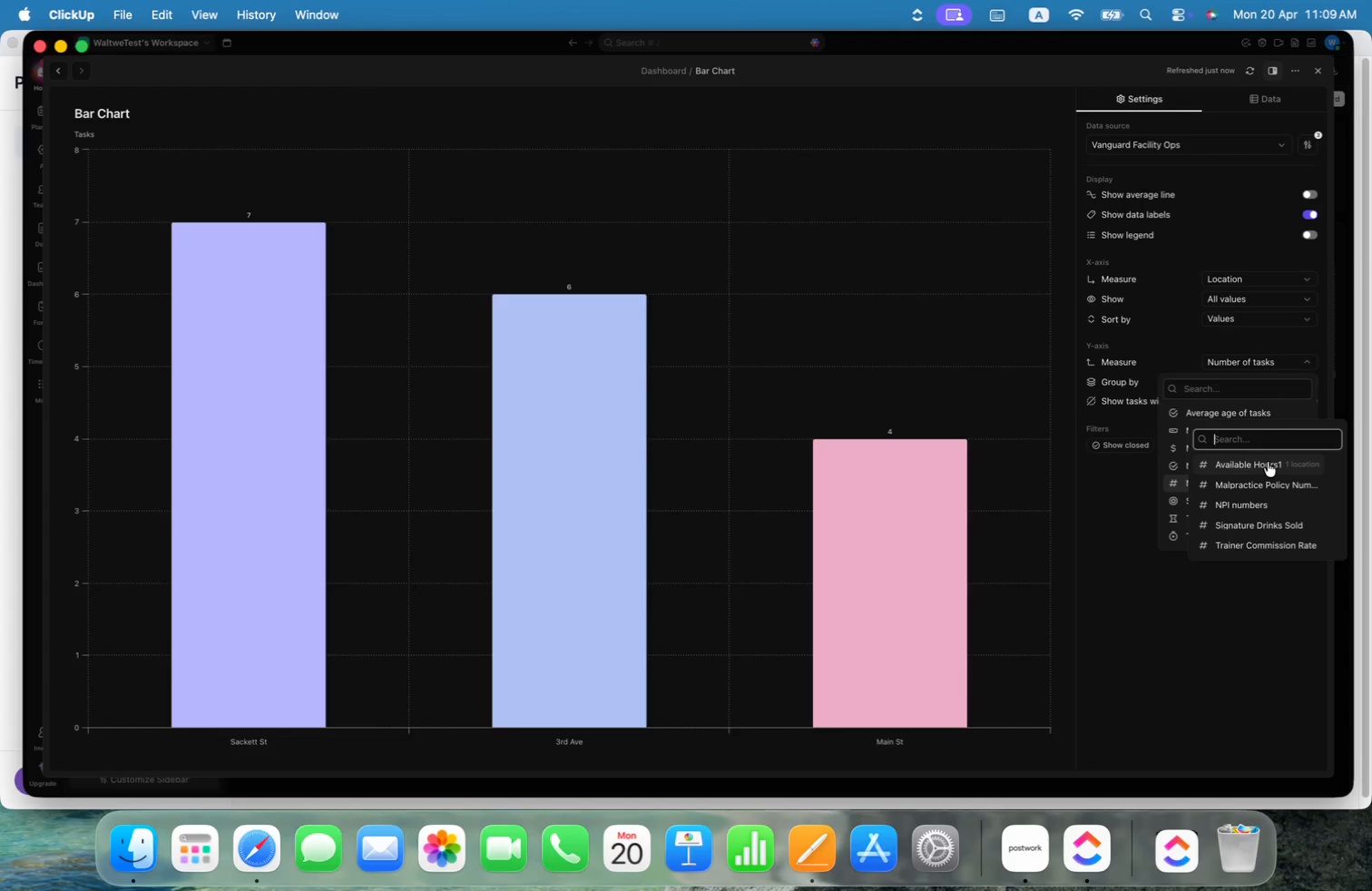 
wait(6.3)
 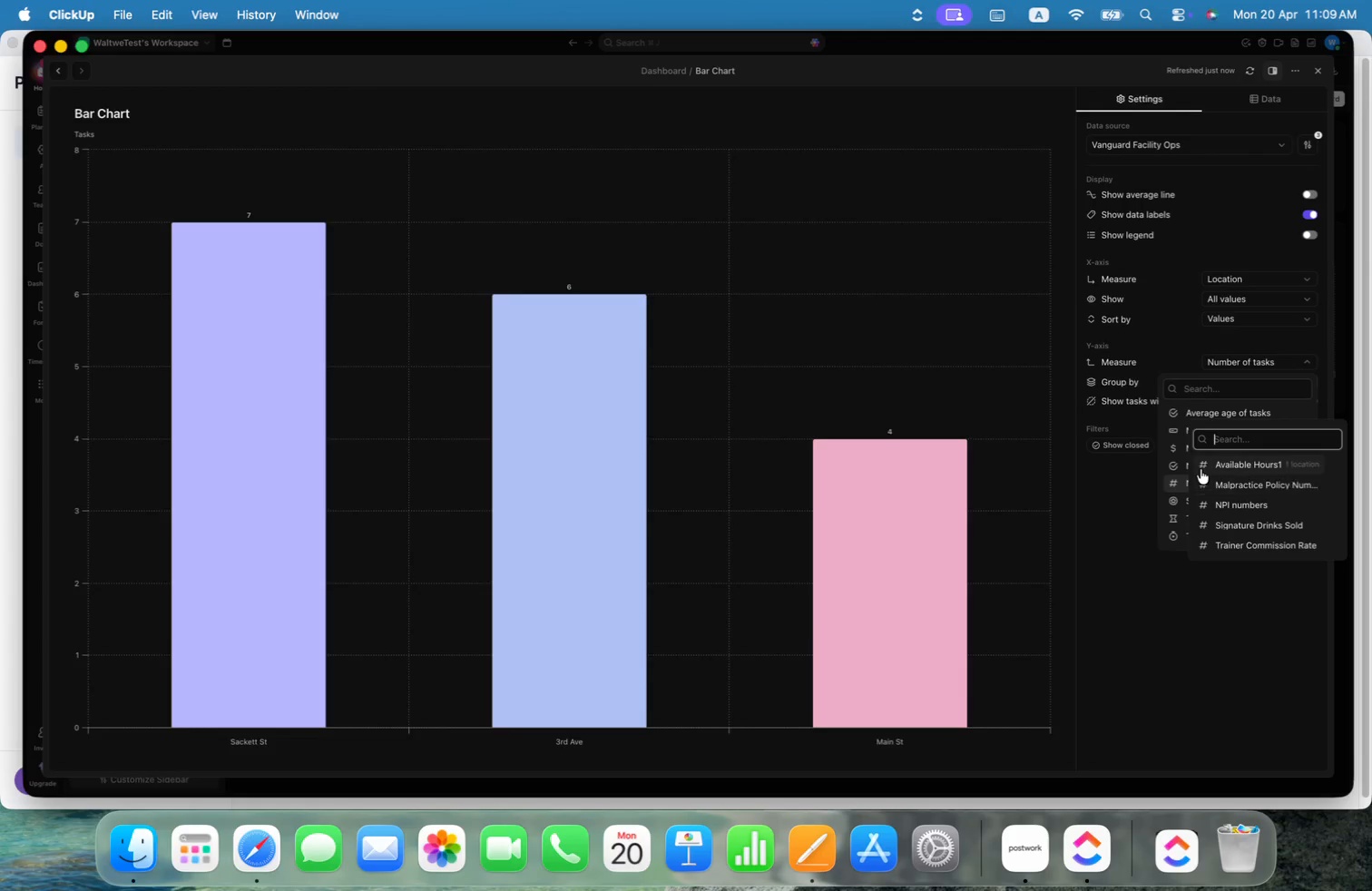 
double_click([1205, 604])
 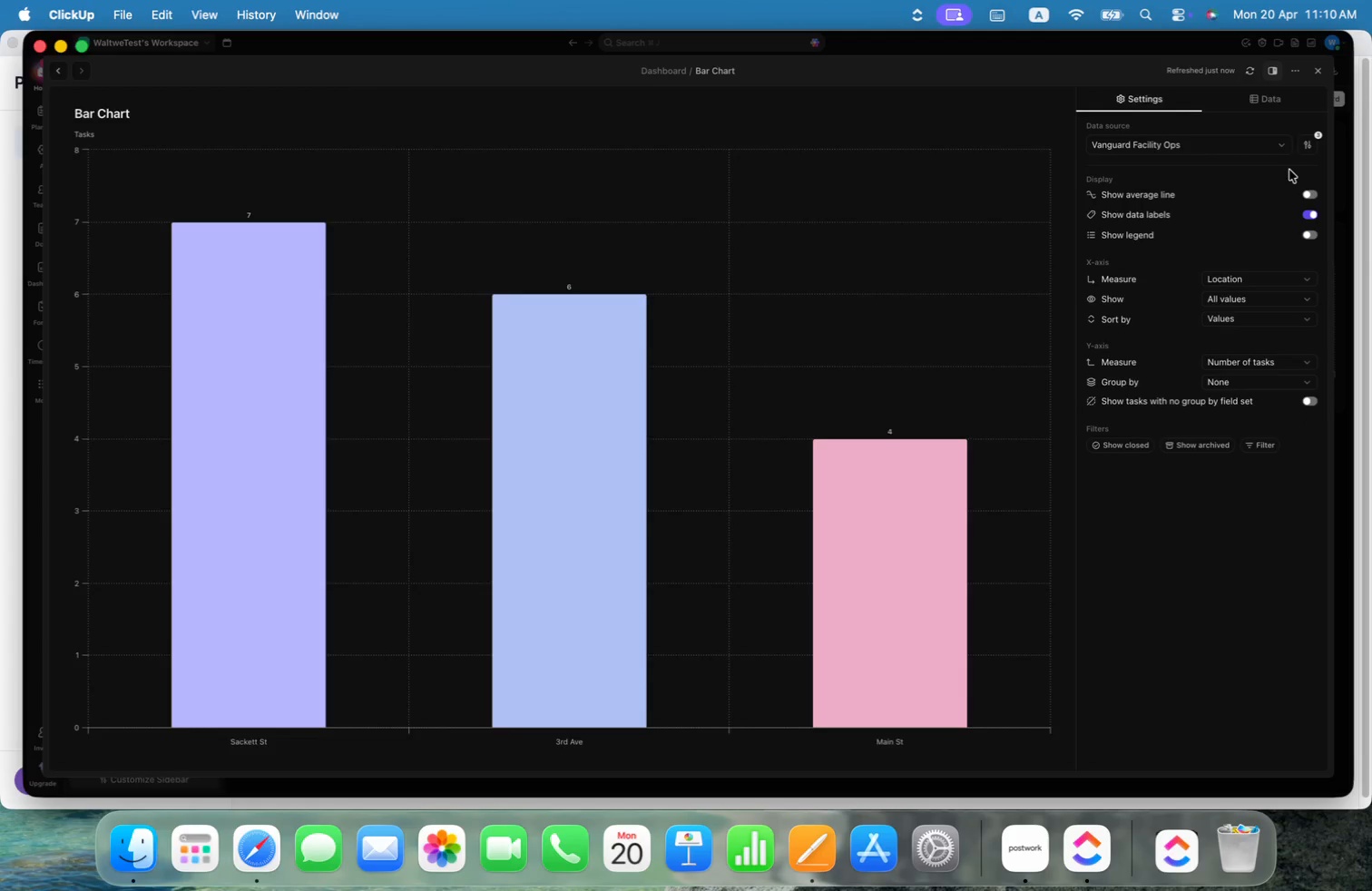 
left_click([1320, 69])
 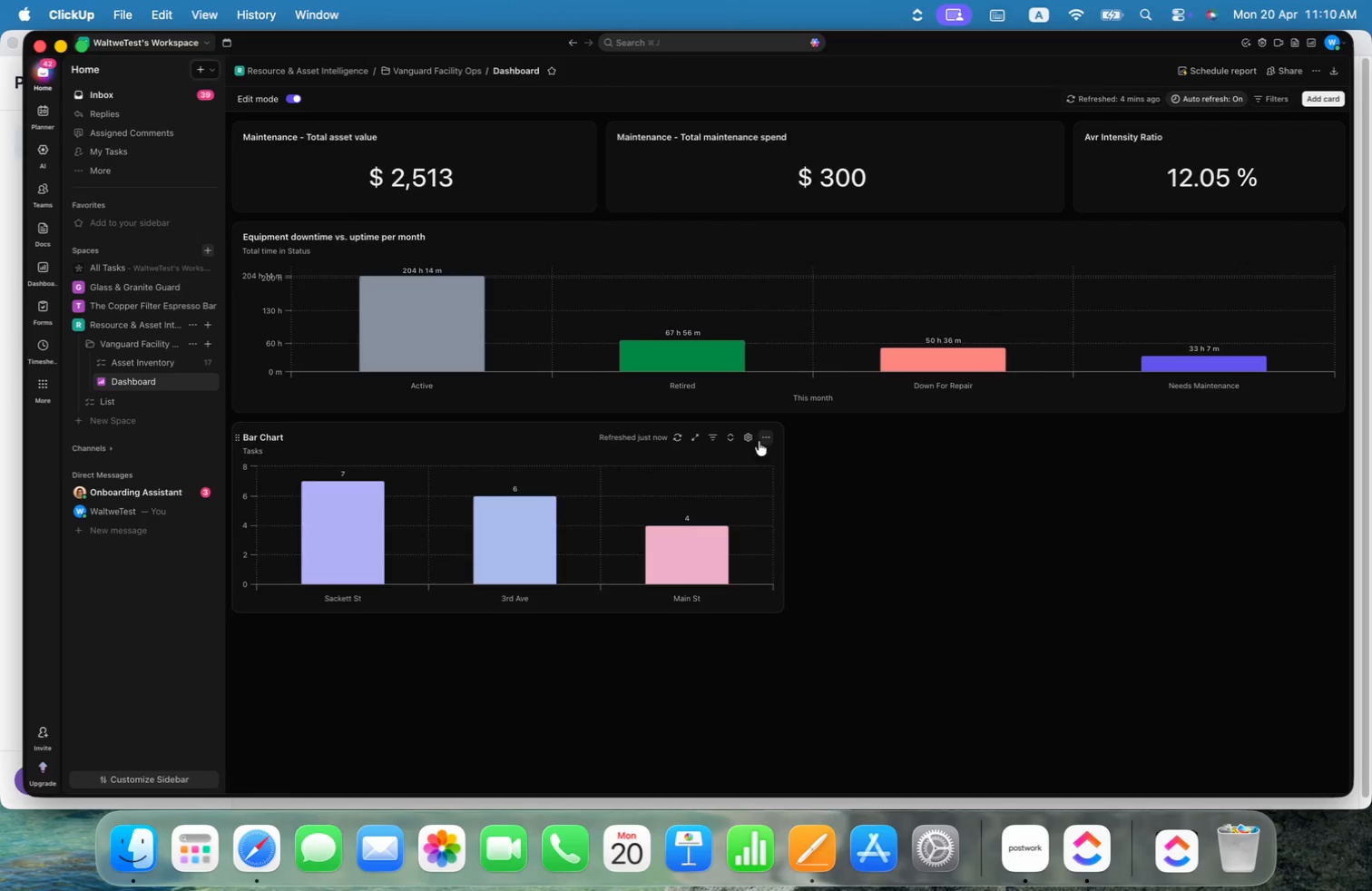 
left_click([772, 437])
 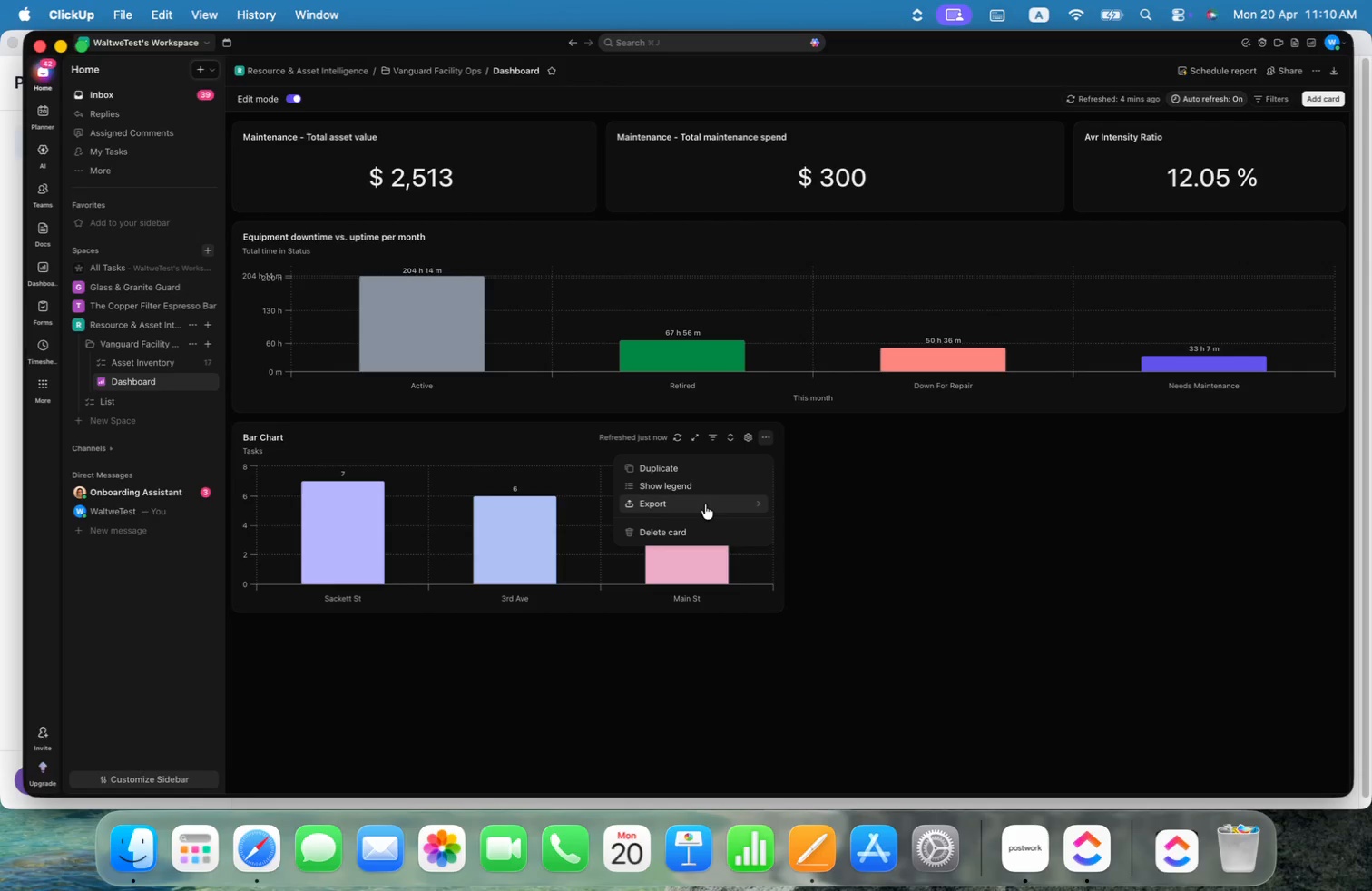 
left_click([690, 532])
 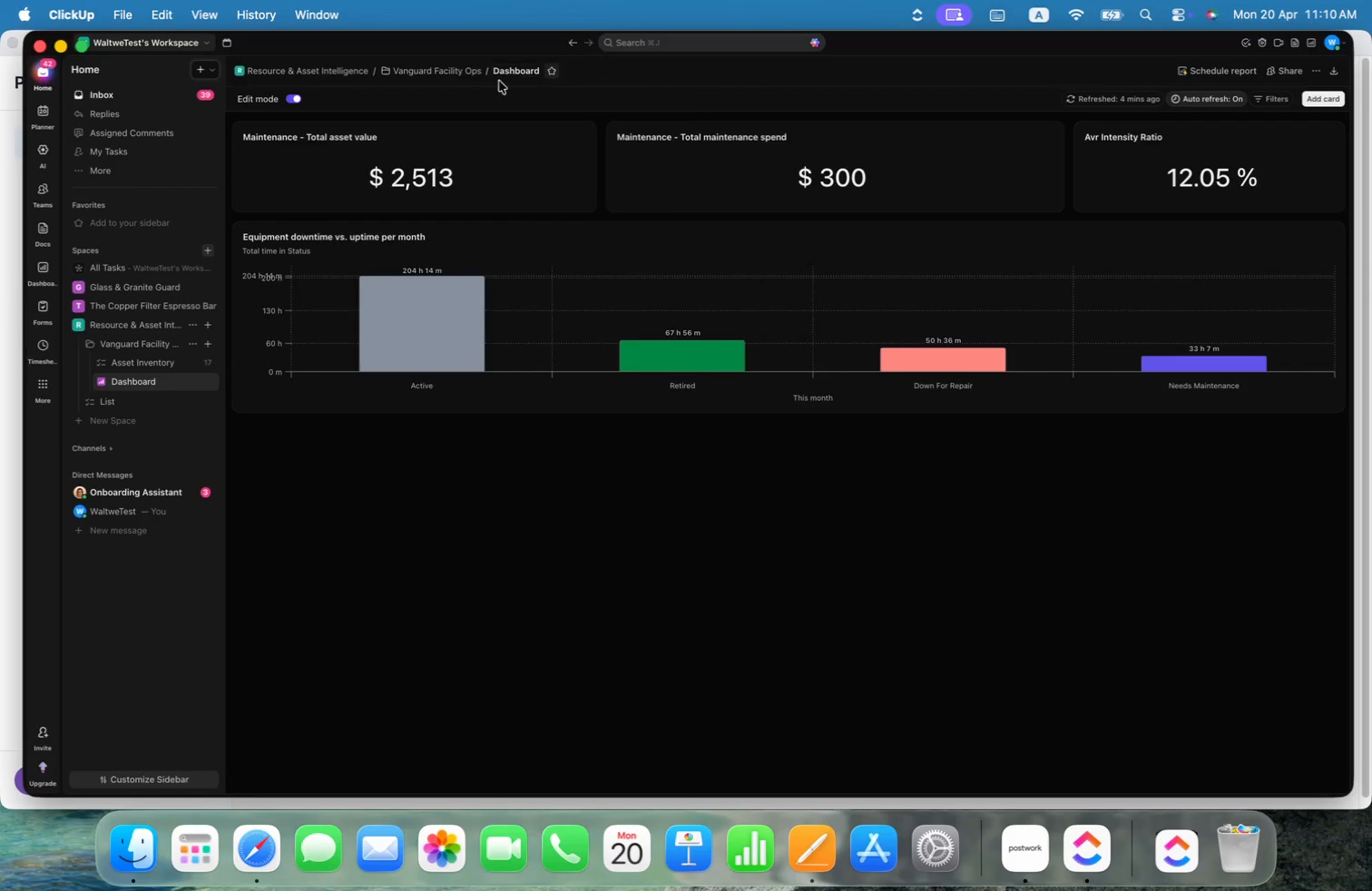 
left_click([139, 368])
 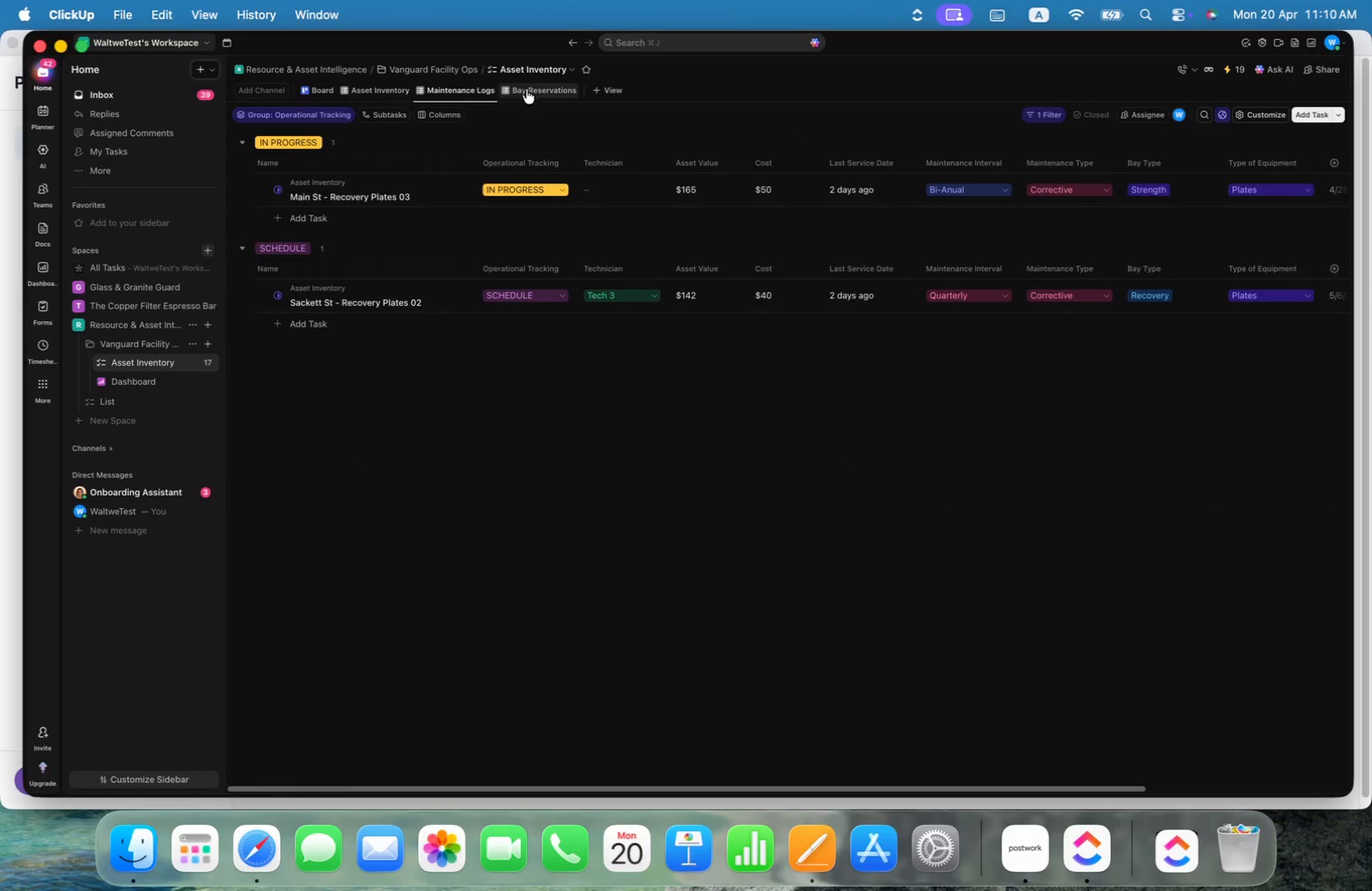 
left_click([551, 91])
 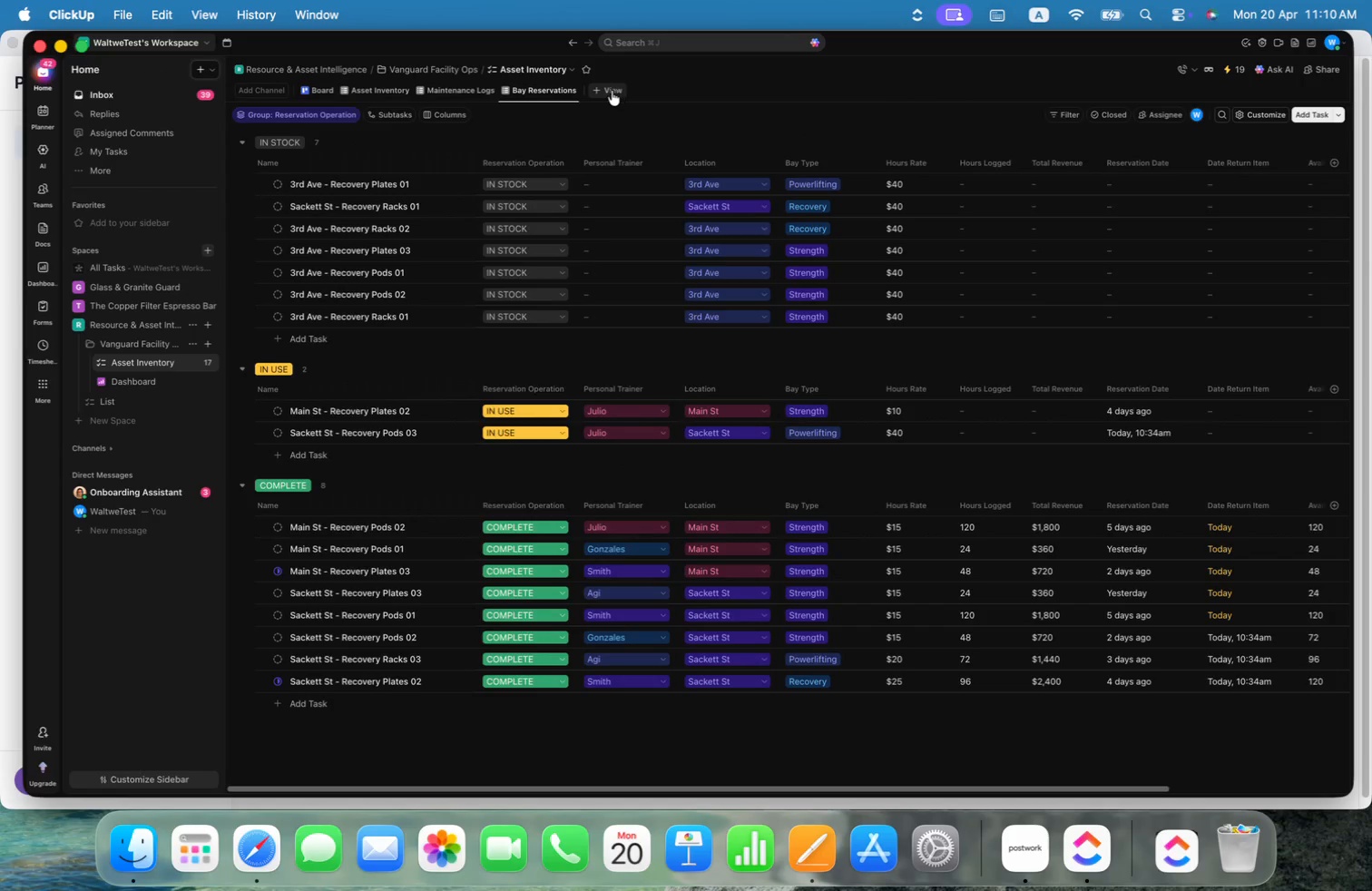 
right_click([562, 92])
 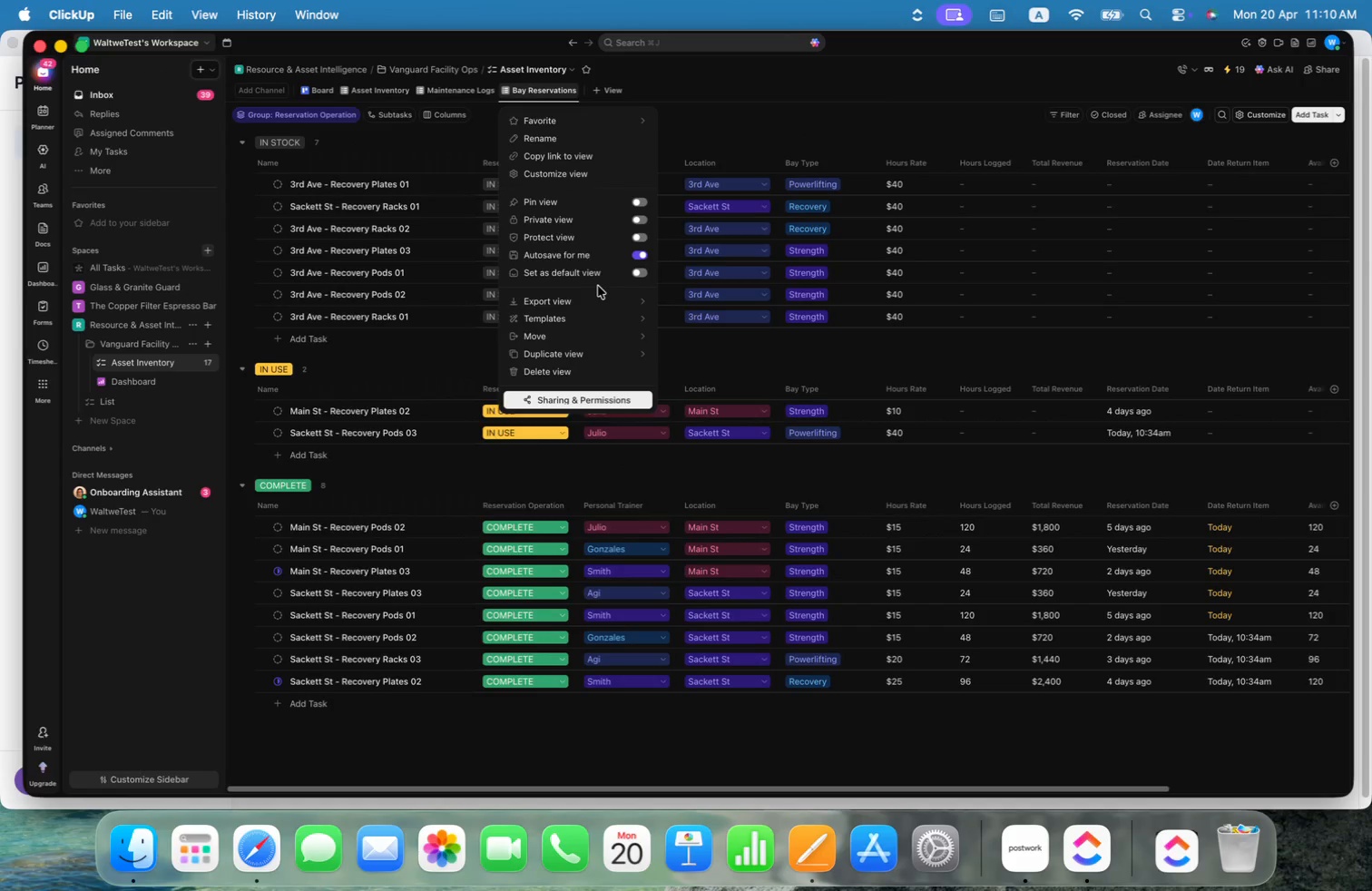 
left_click([613, 90])
 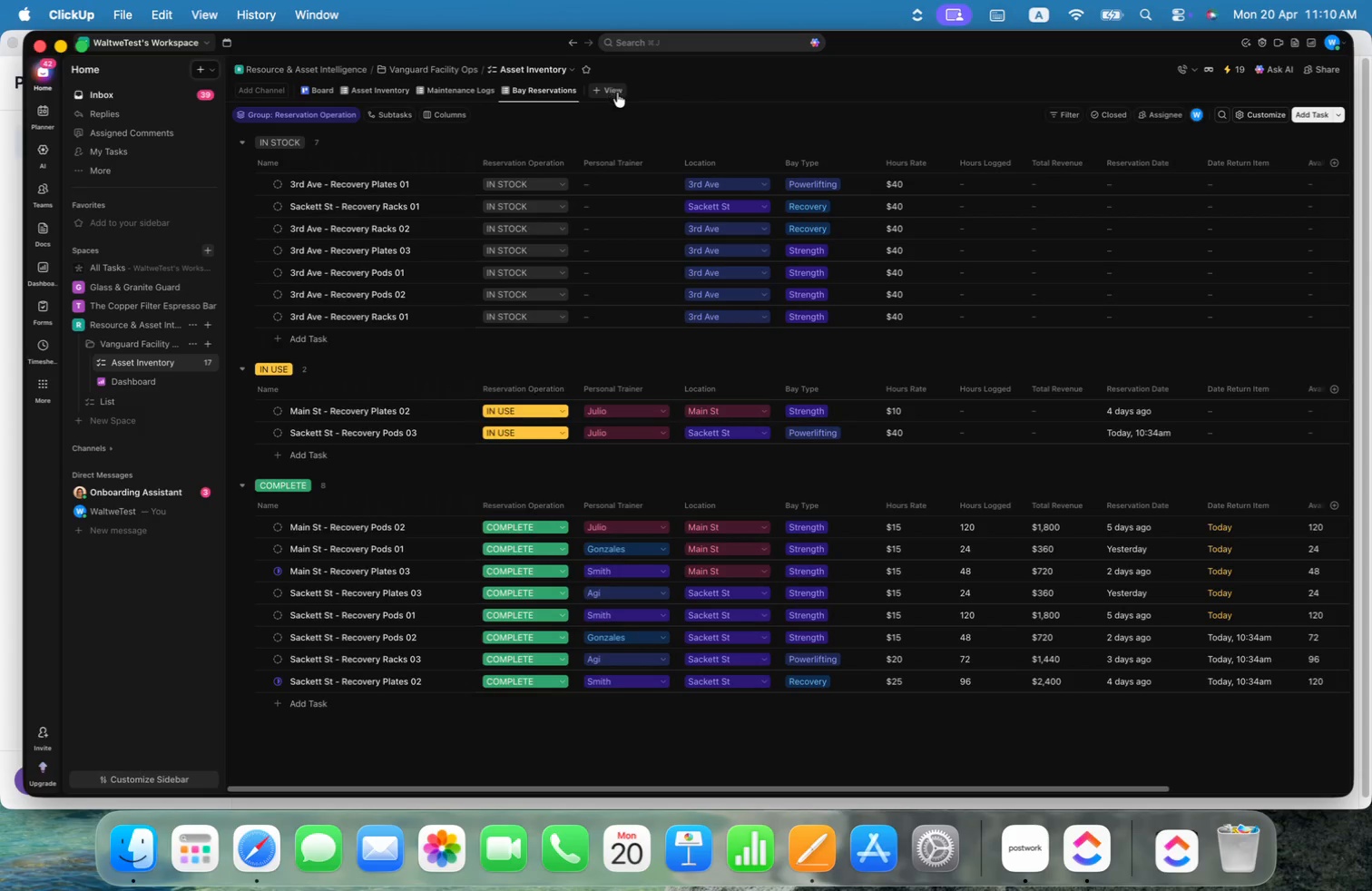 
left_click([617, 93])
 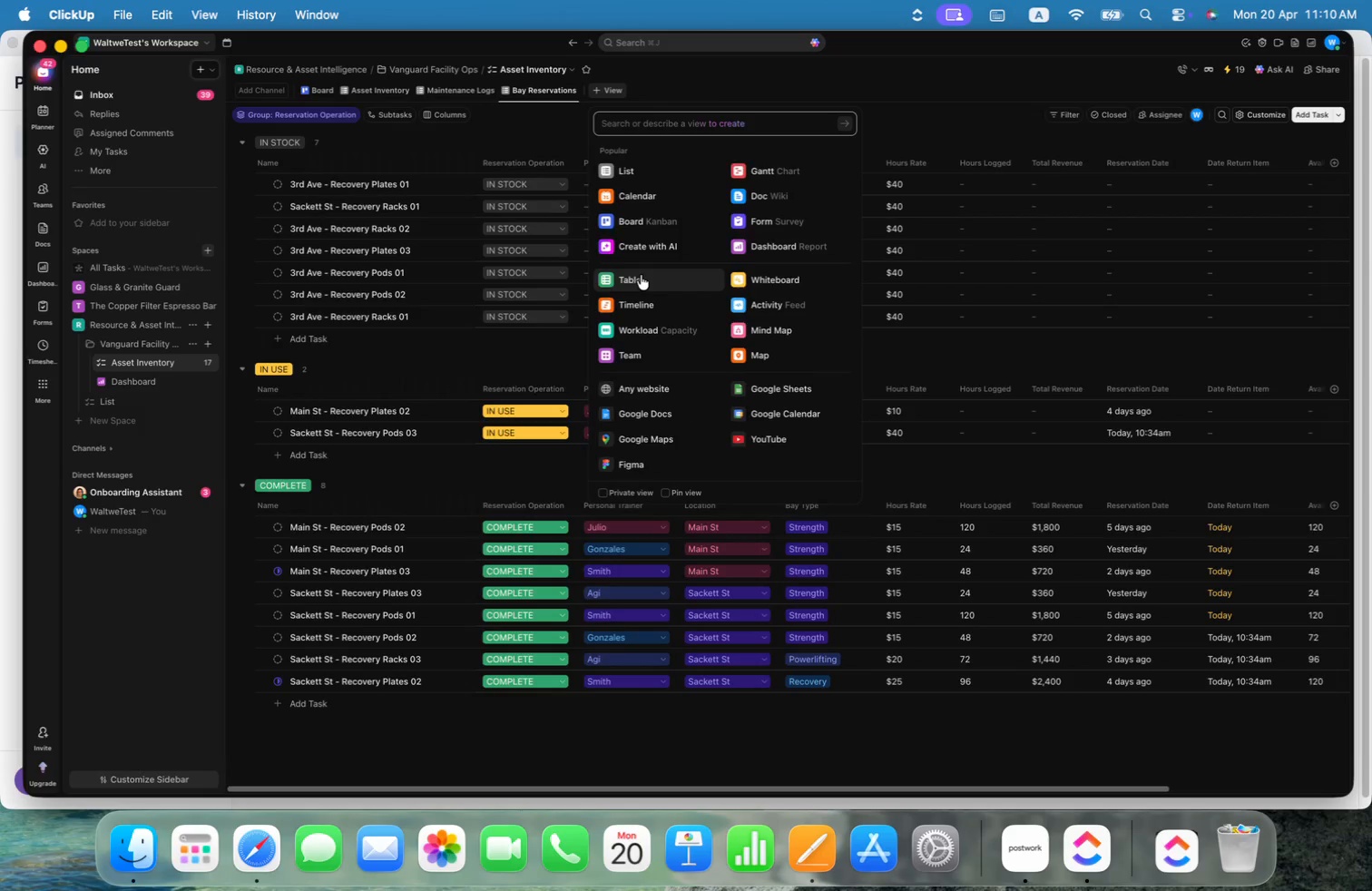 
left_click([769, 250])
 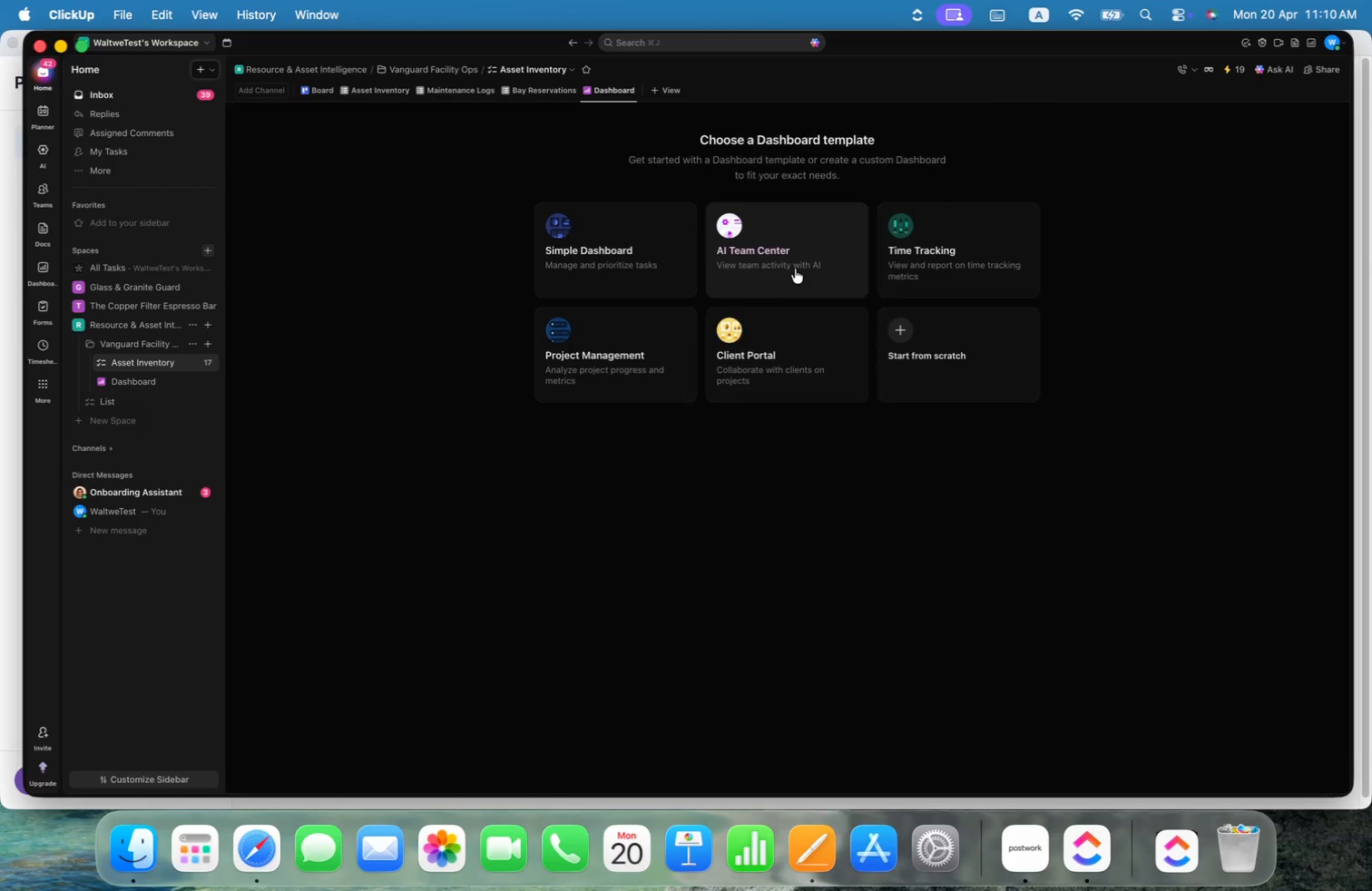 
key(Meta+CommandLeft)
 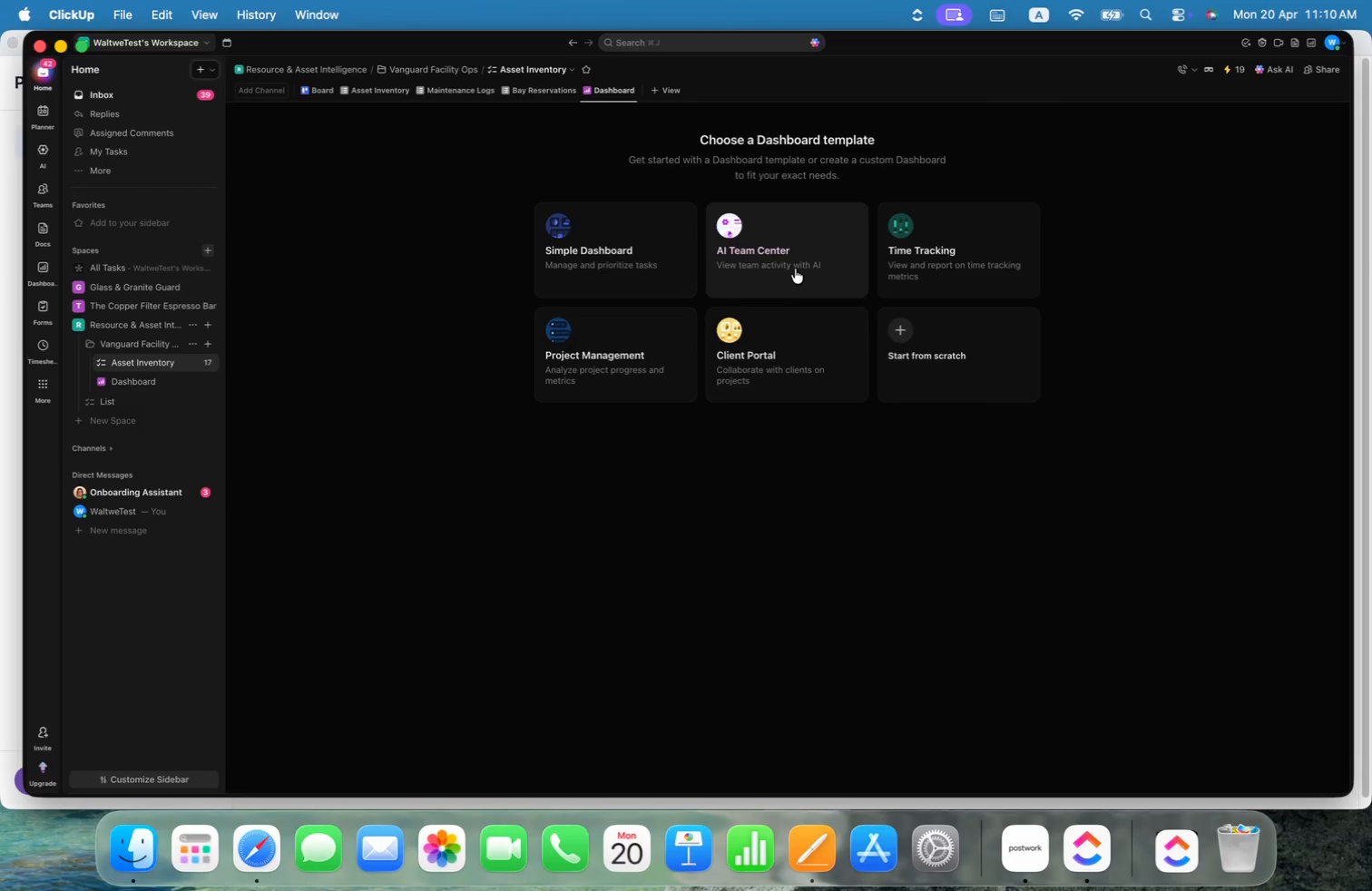 
key(Meta+CommandLeft)
 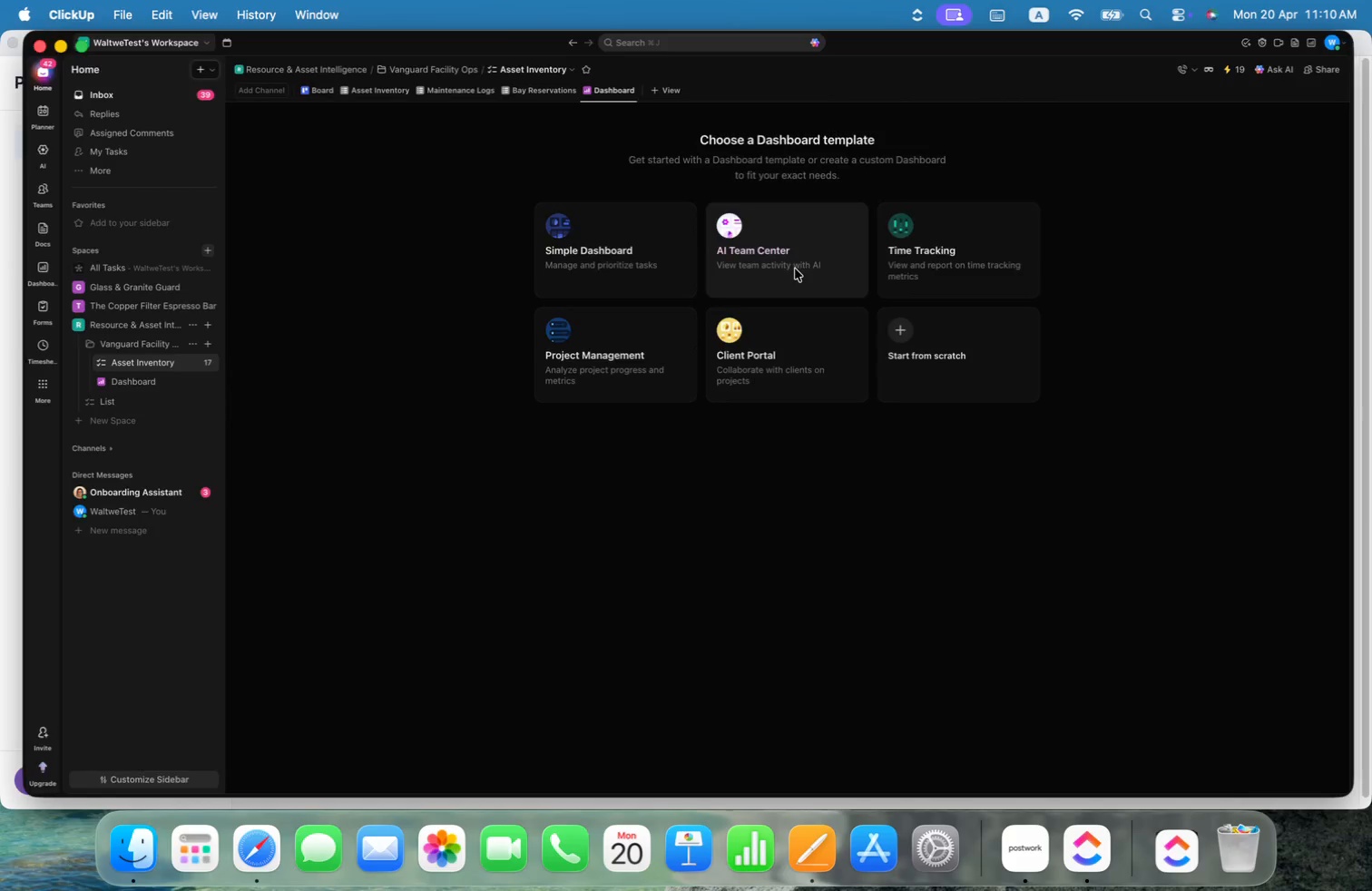 
key(Meta+Tab)